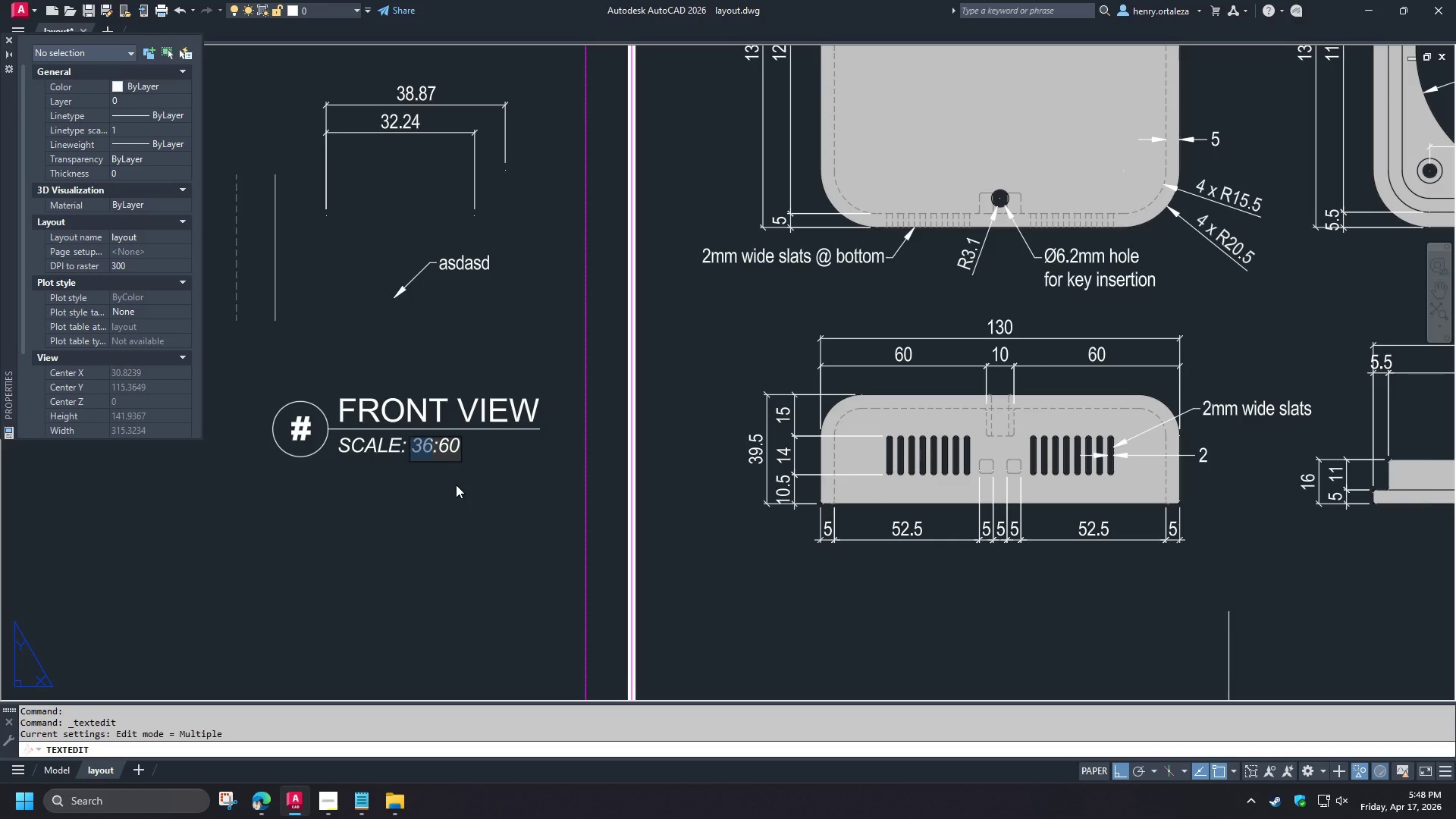 
hold_key(key=Numpad1, duration=0.36)
 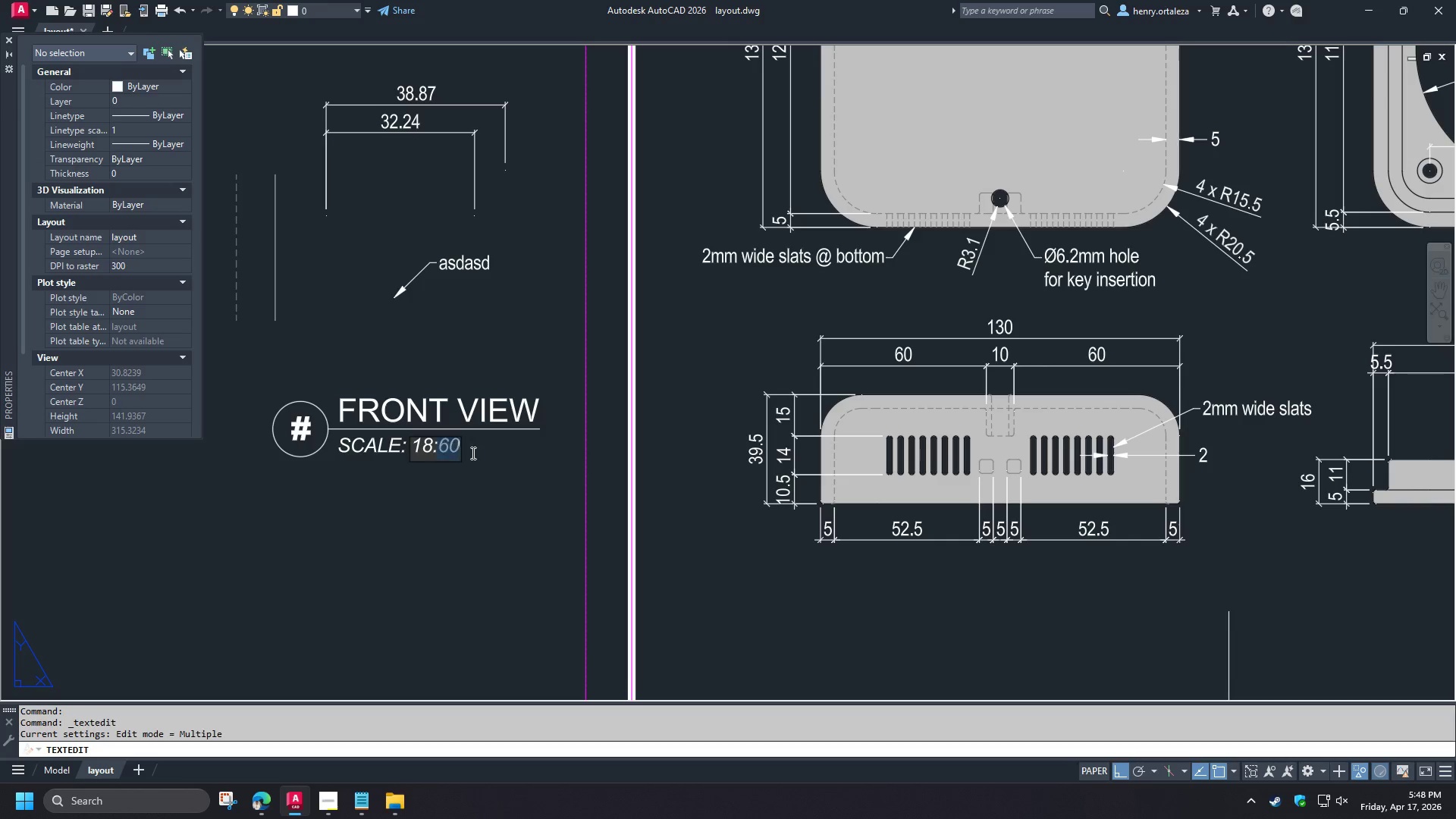 
key(Numpad8)
 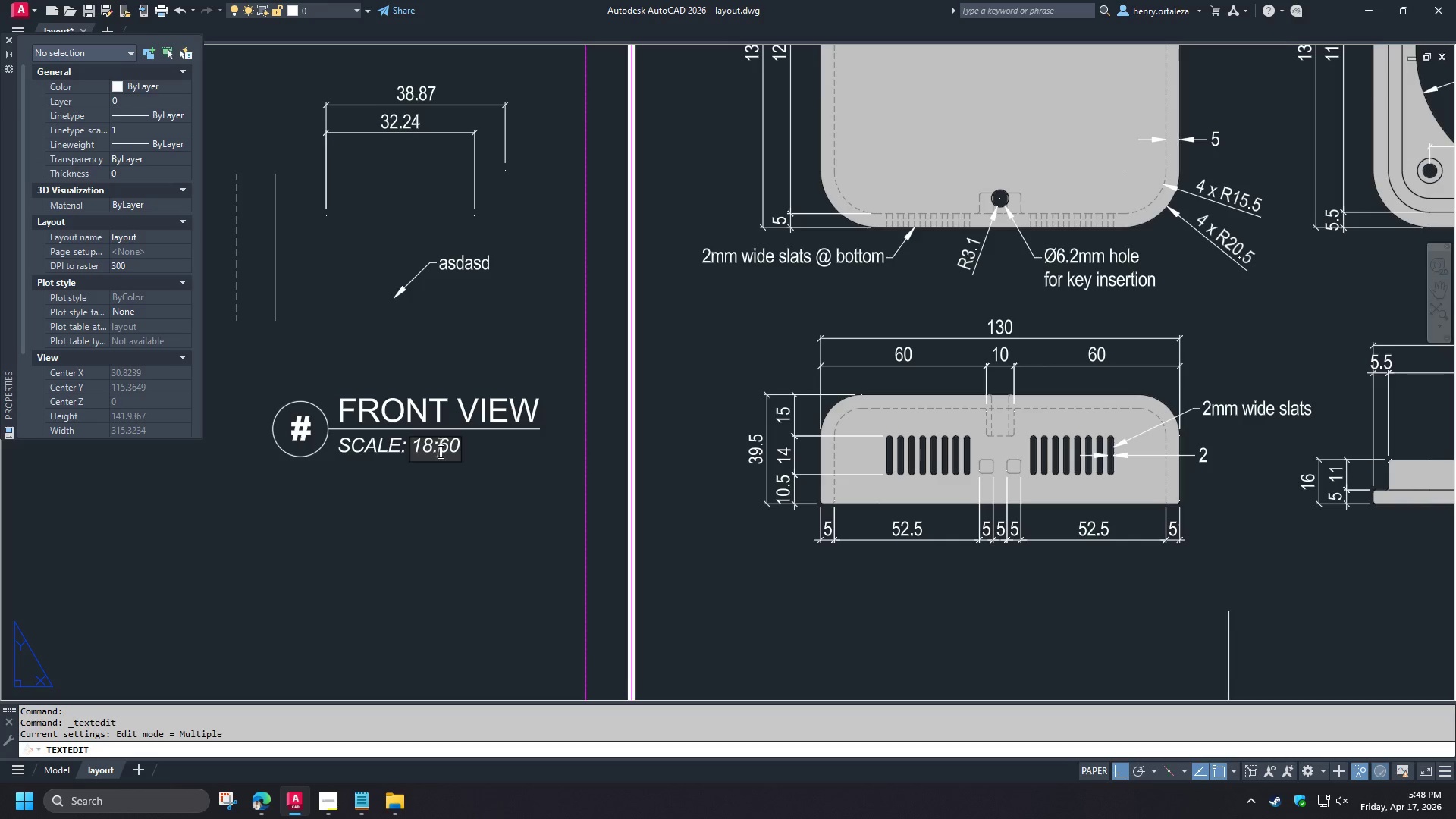 
left_click_drag(start_coordinate=[439, 451], to_coordinate=[472, 453])
 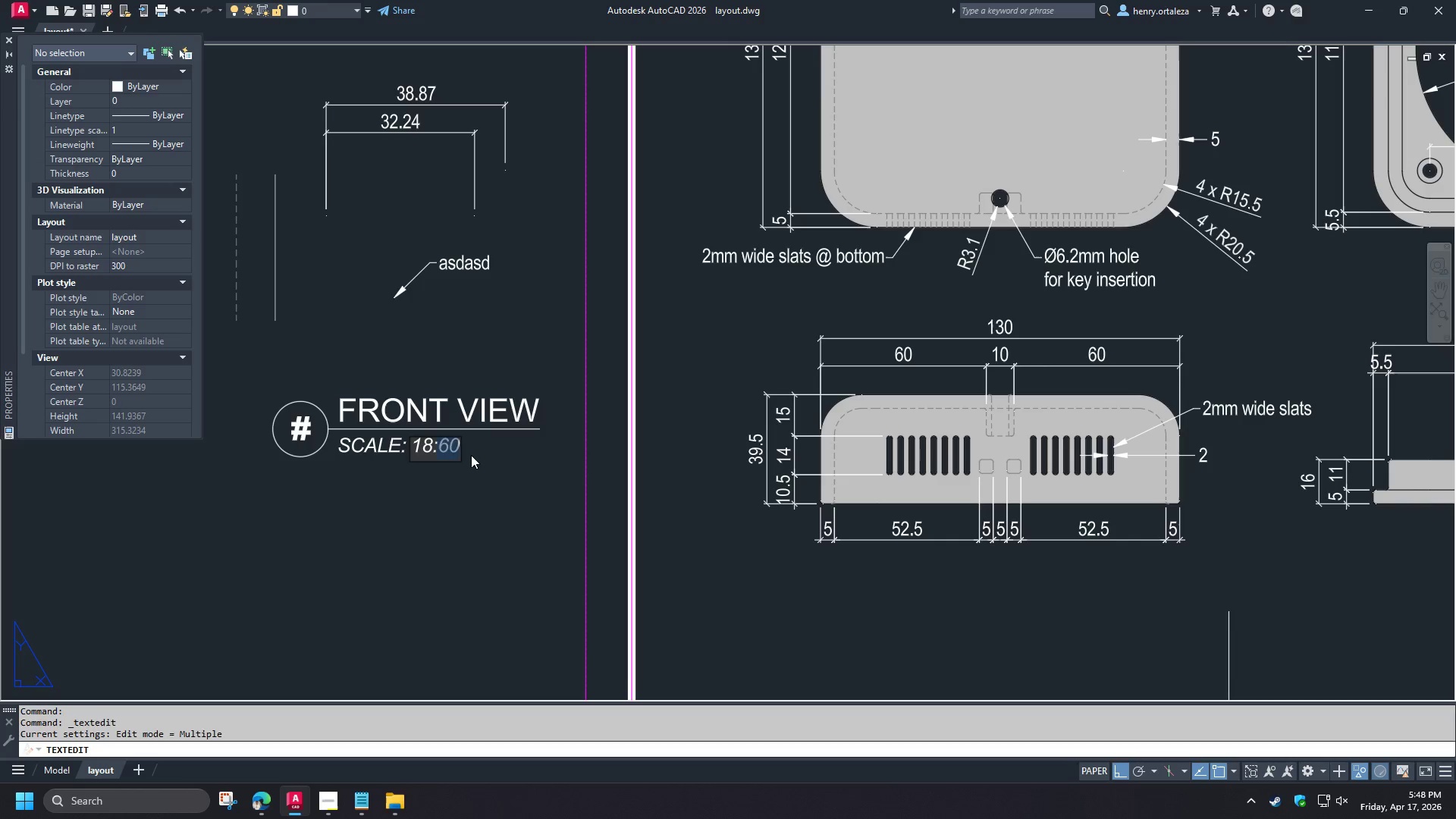 
key(Numpad3)
 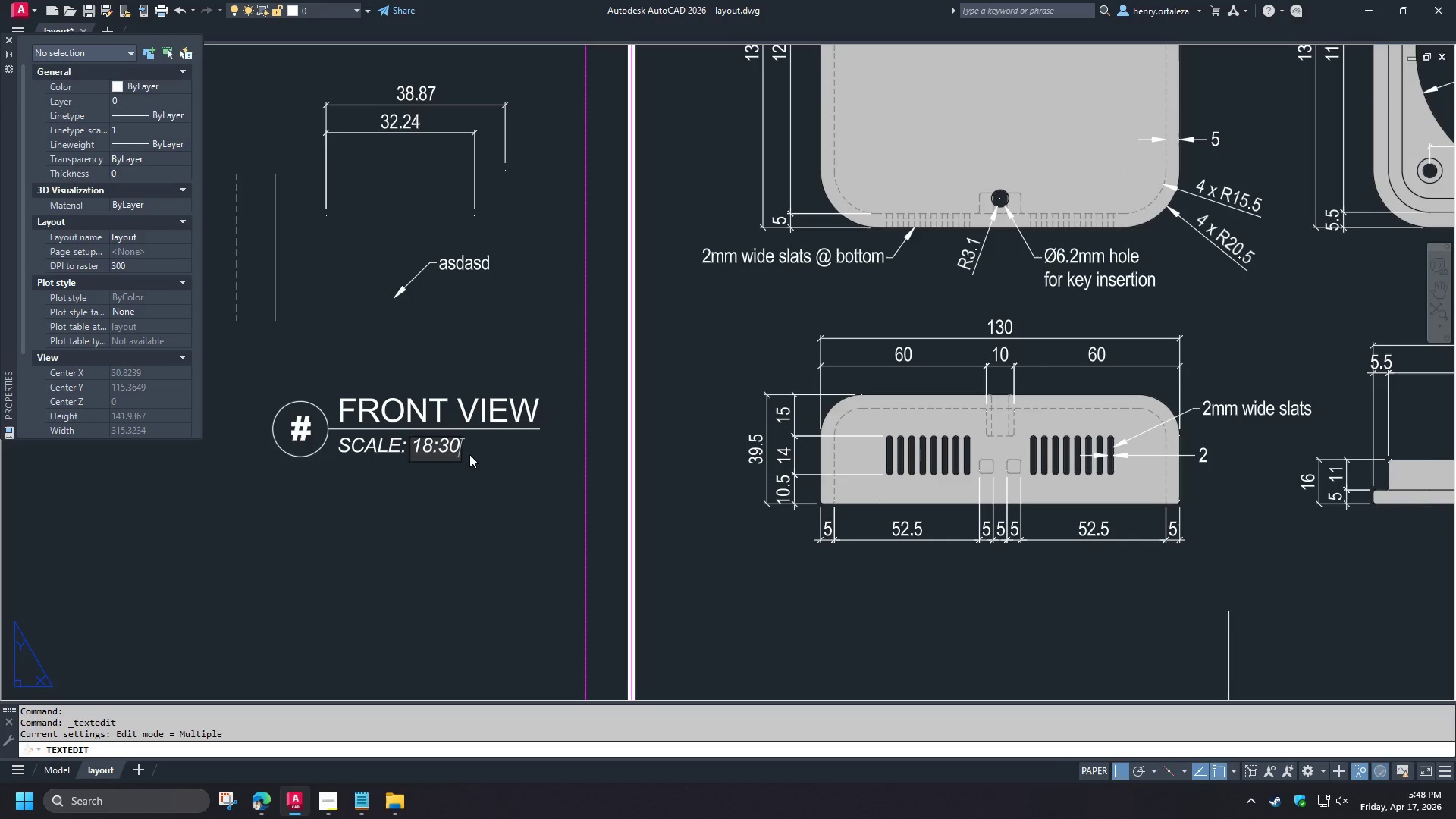 
key(Numpad0)
 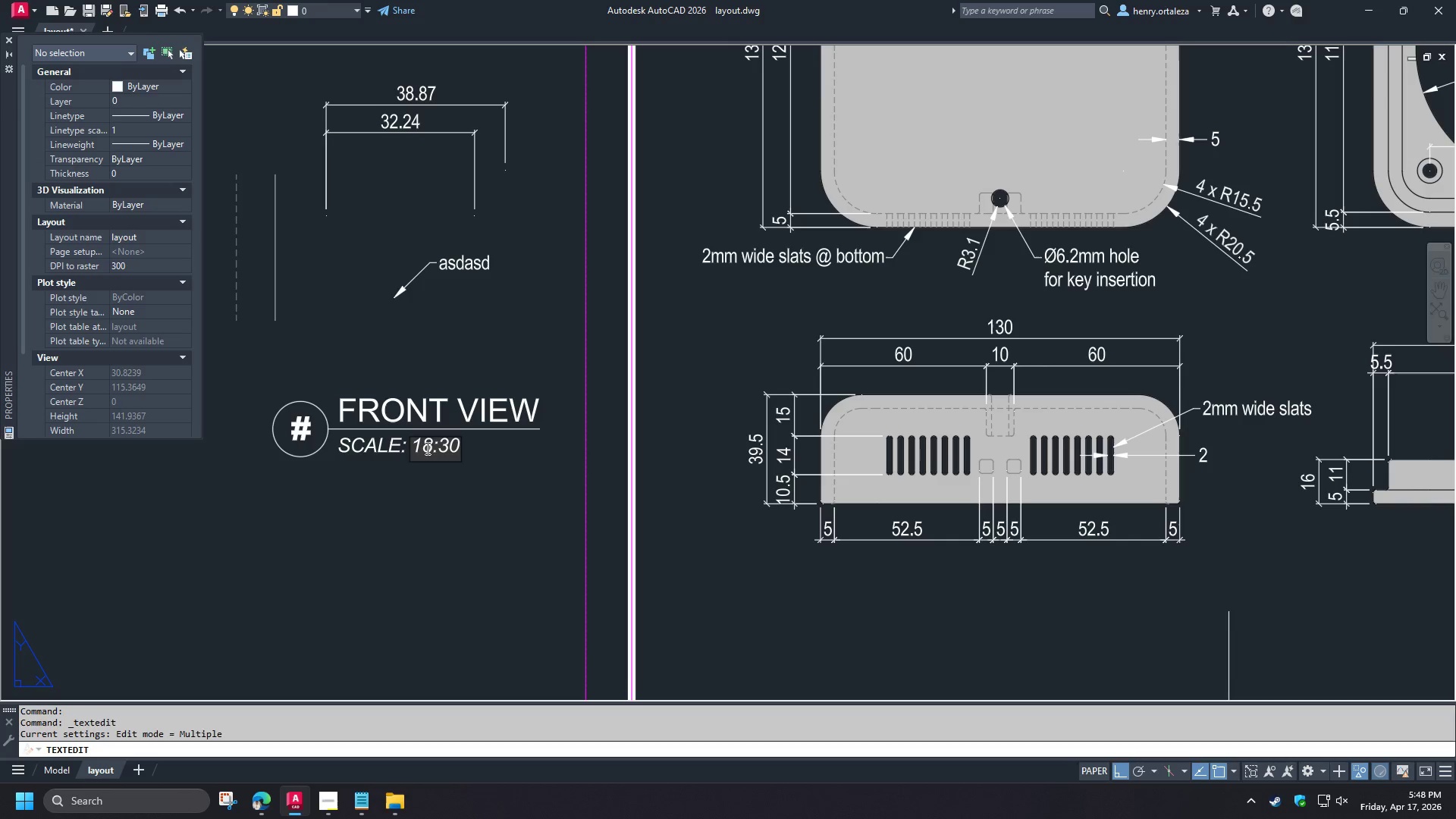 
left_click_drag(start_coordinate=[431, 448], to_coordinate=[379, 444])
 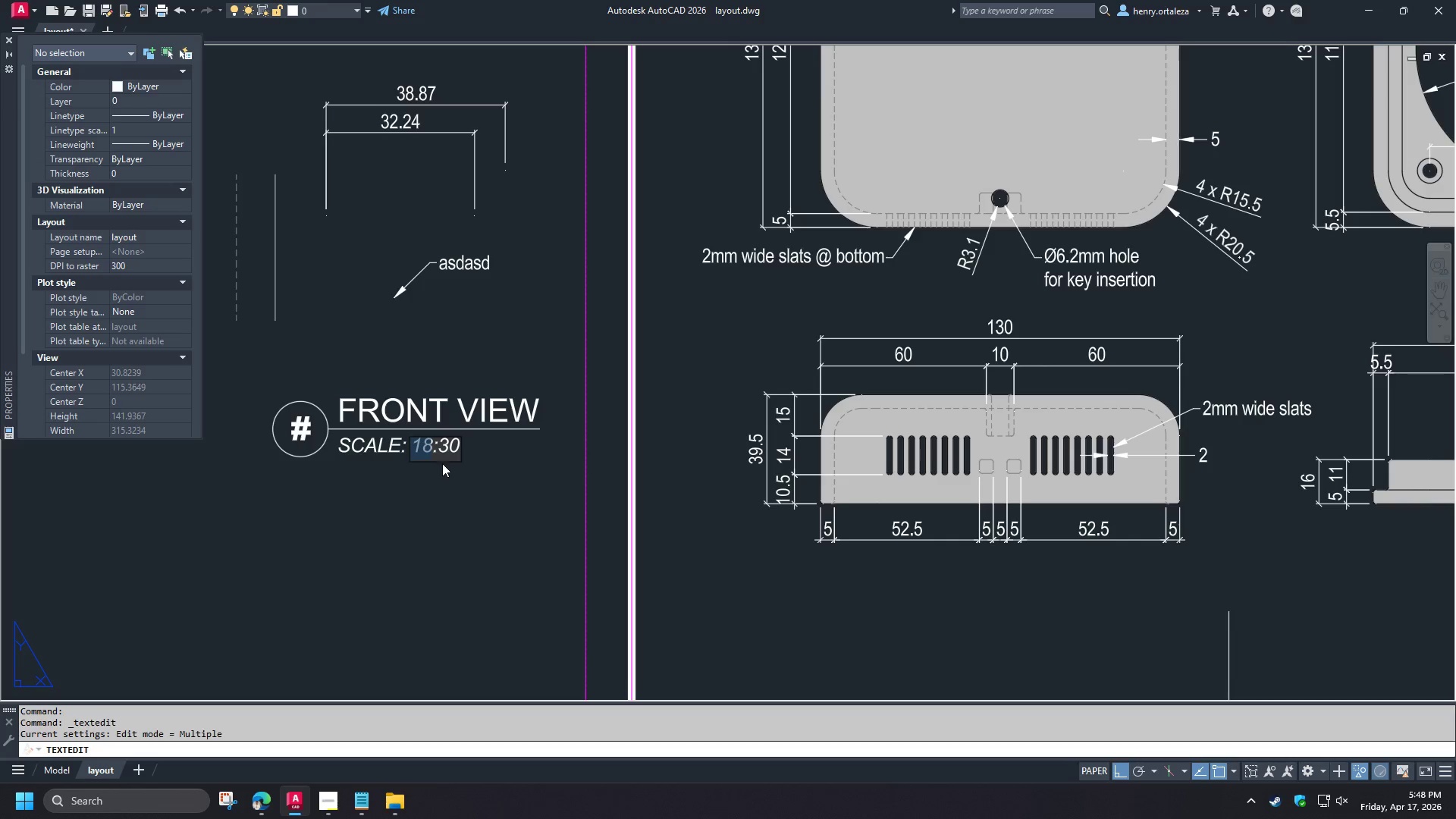 
key(Numpad3)
 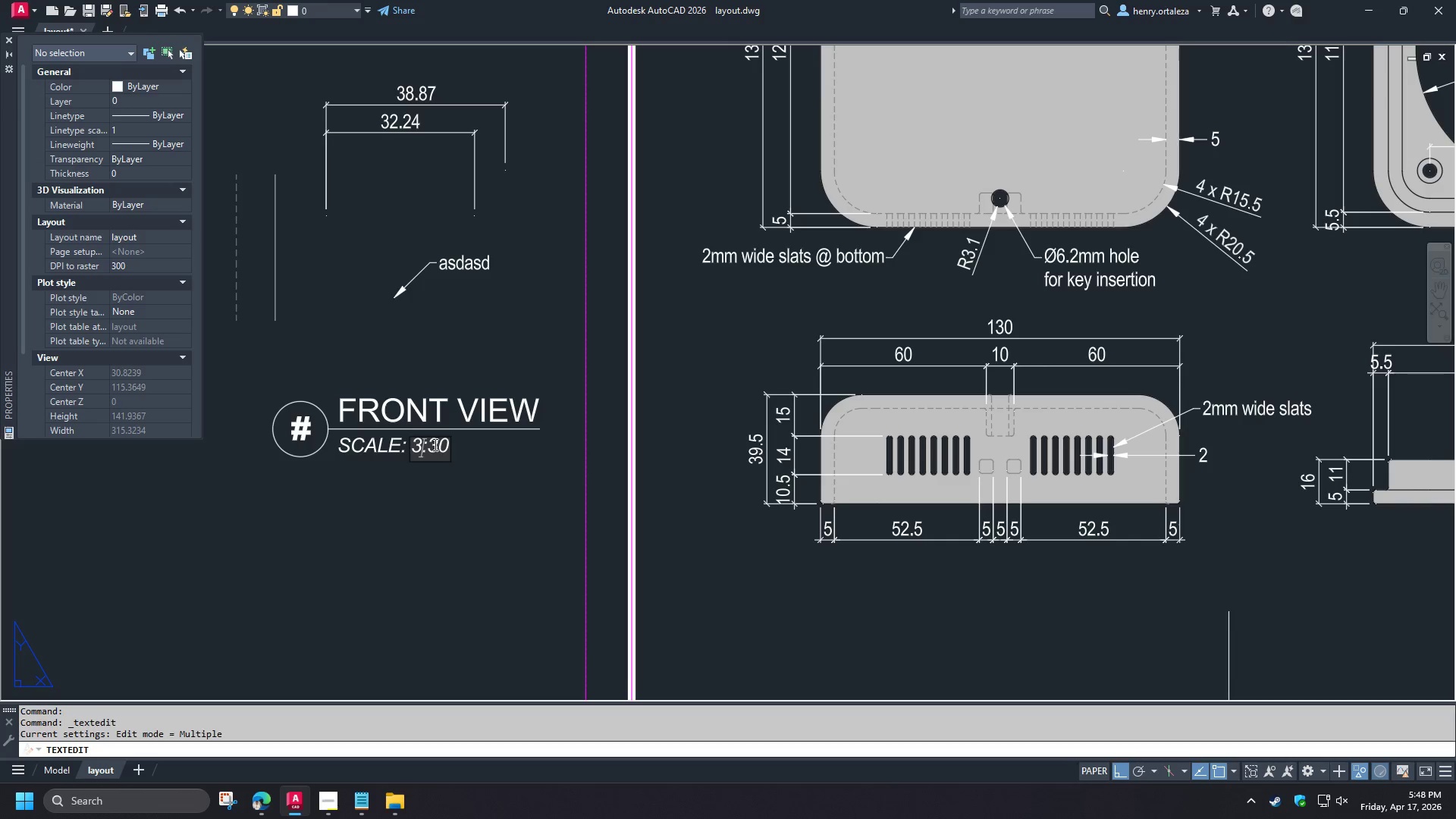 
left_click_drag(start_coordinate=[432, 446], to_coordinate=[471, 459])
 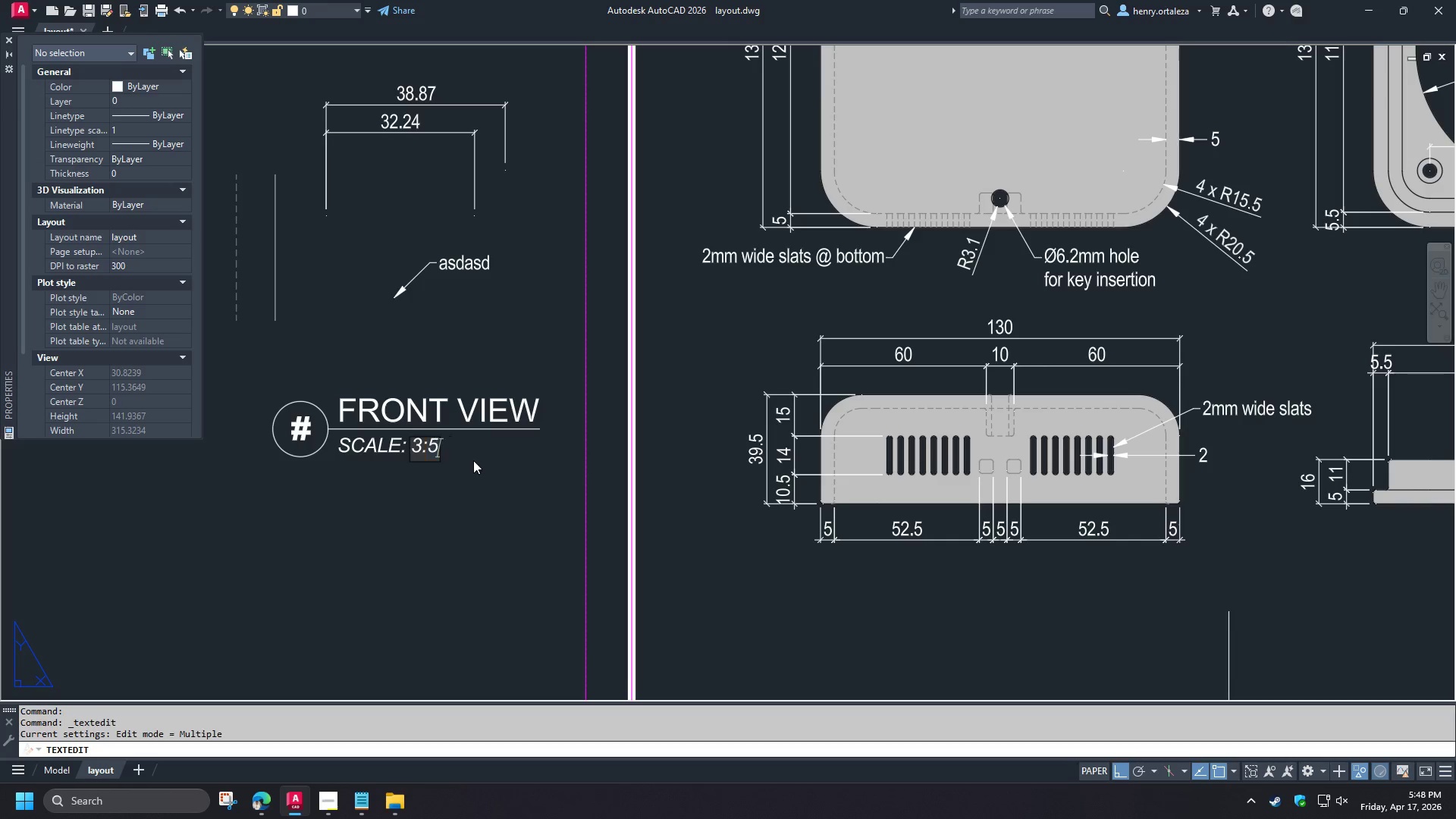 
key(Numpad5)
 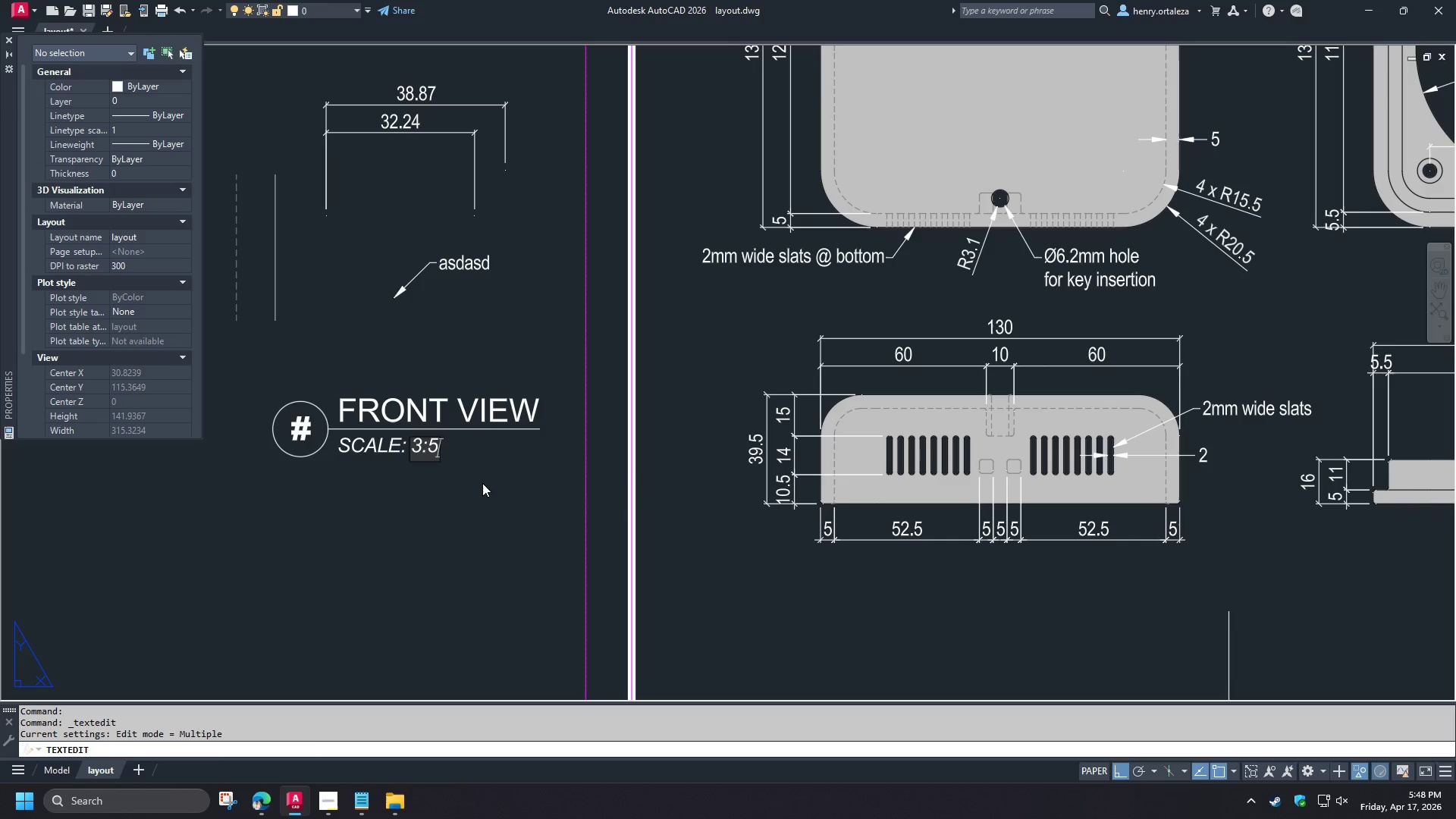 
left_click([482, 483])
 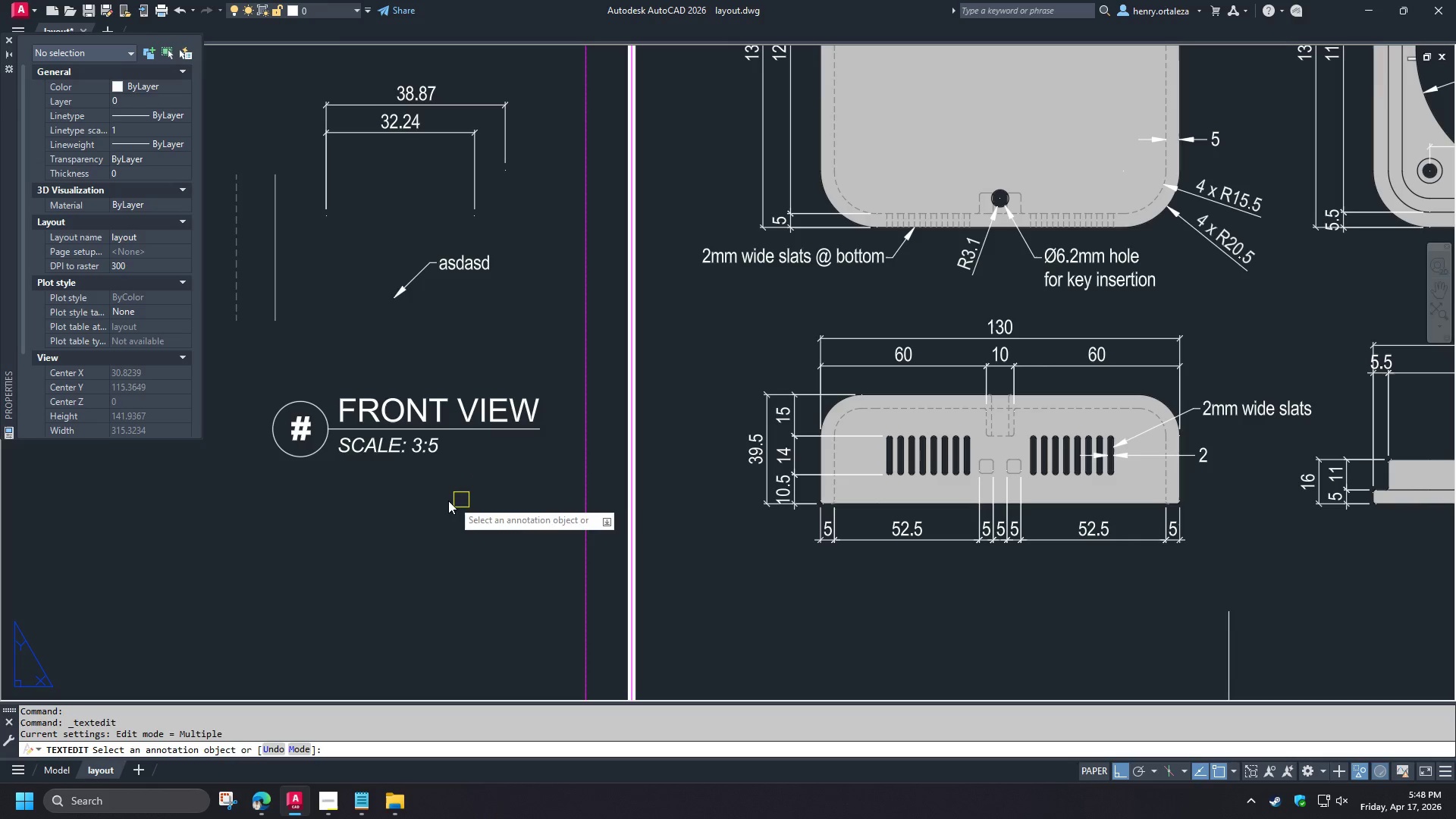 
key(Space)
 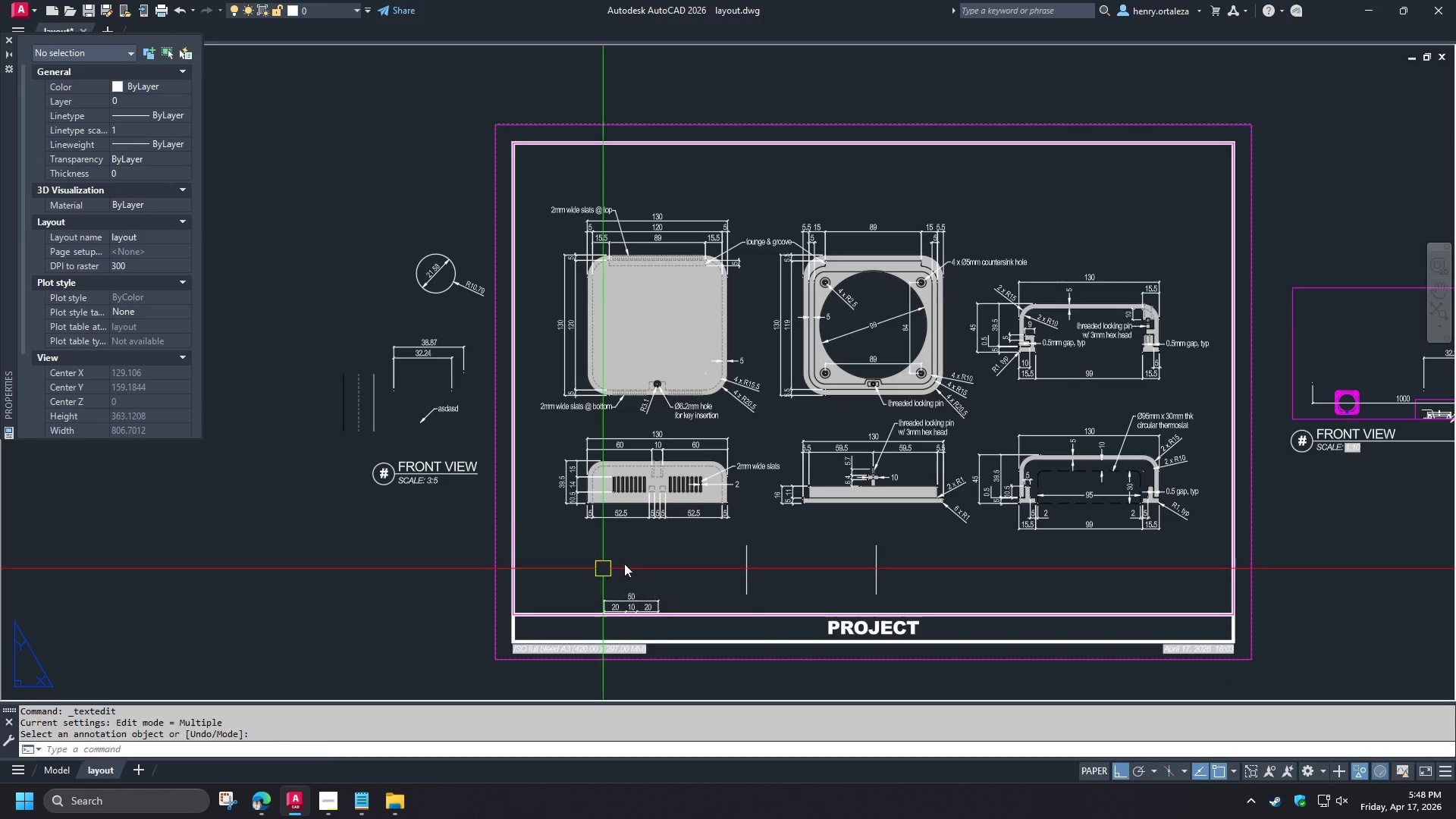 
scroll: coordinate [436, 503], scroll_direction: down, amount: 2.0
 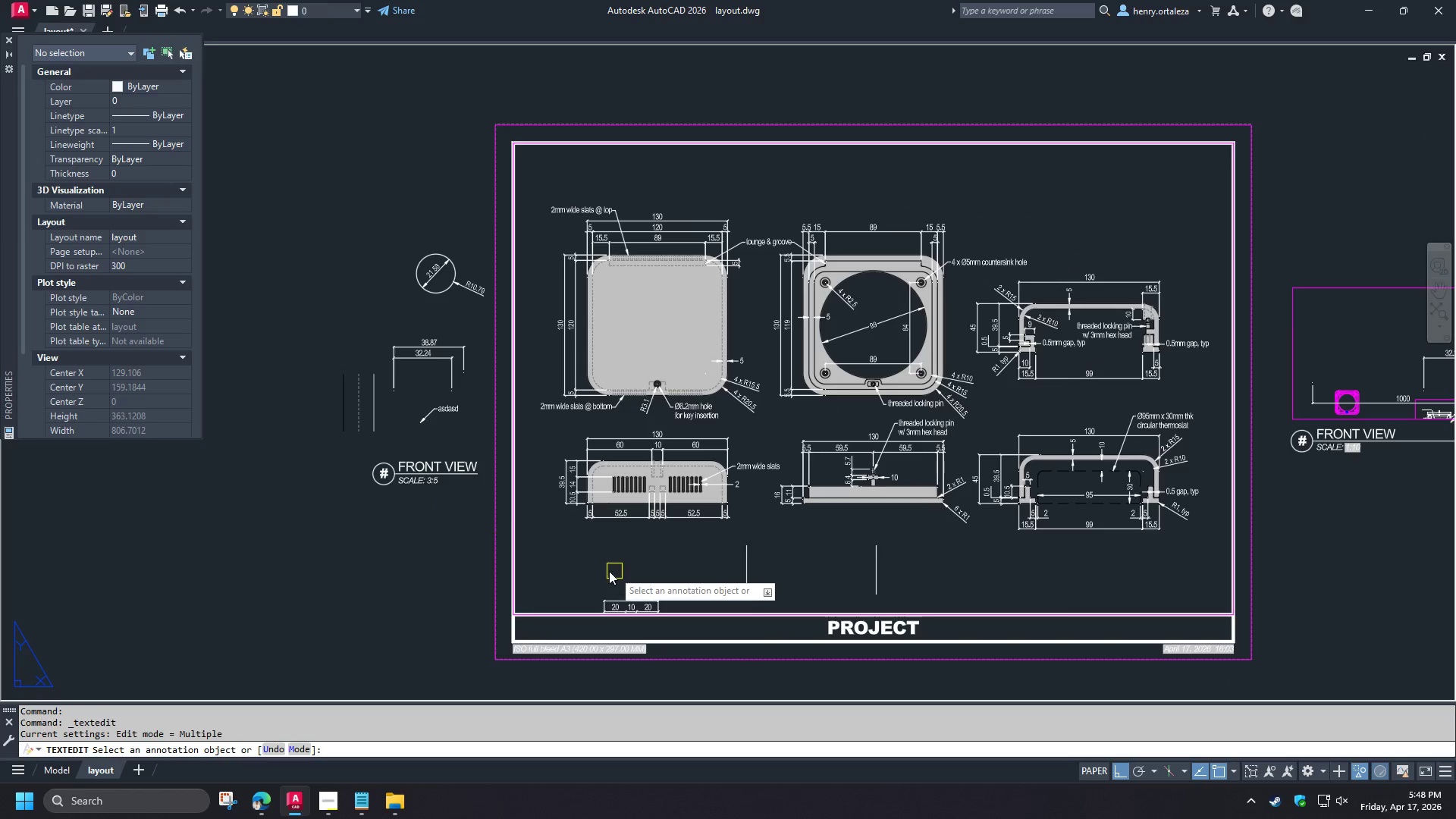 
scroll: coordinate [864, 604], scroll_direction: up, amount: 2.0
 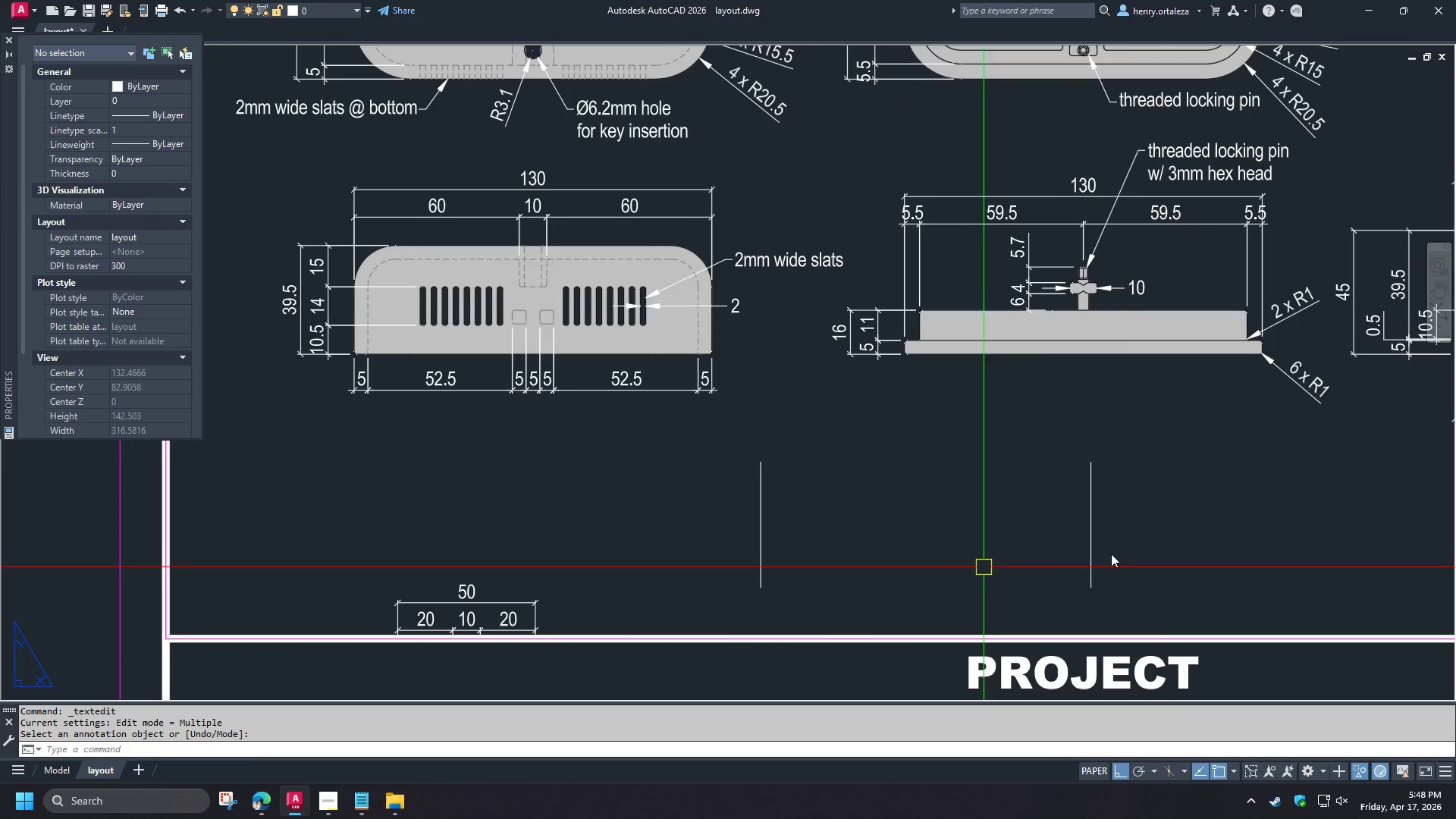 
left_click_drag(start_coordinate=[1184, 536], to_coordinate=[1173, 533])
 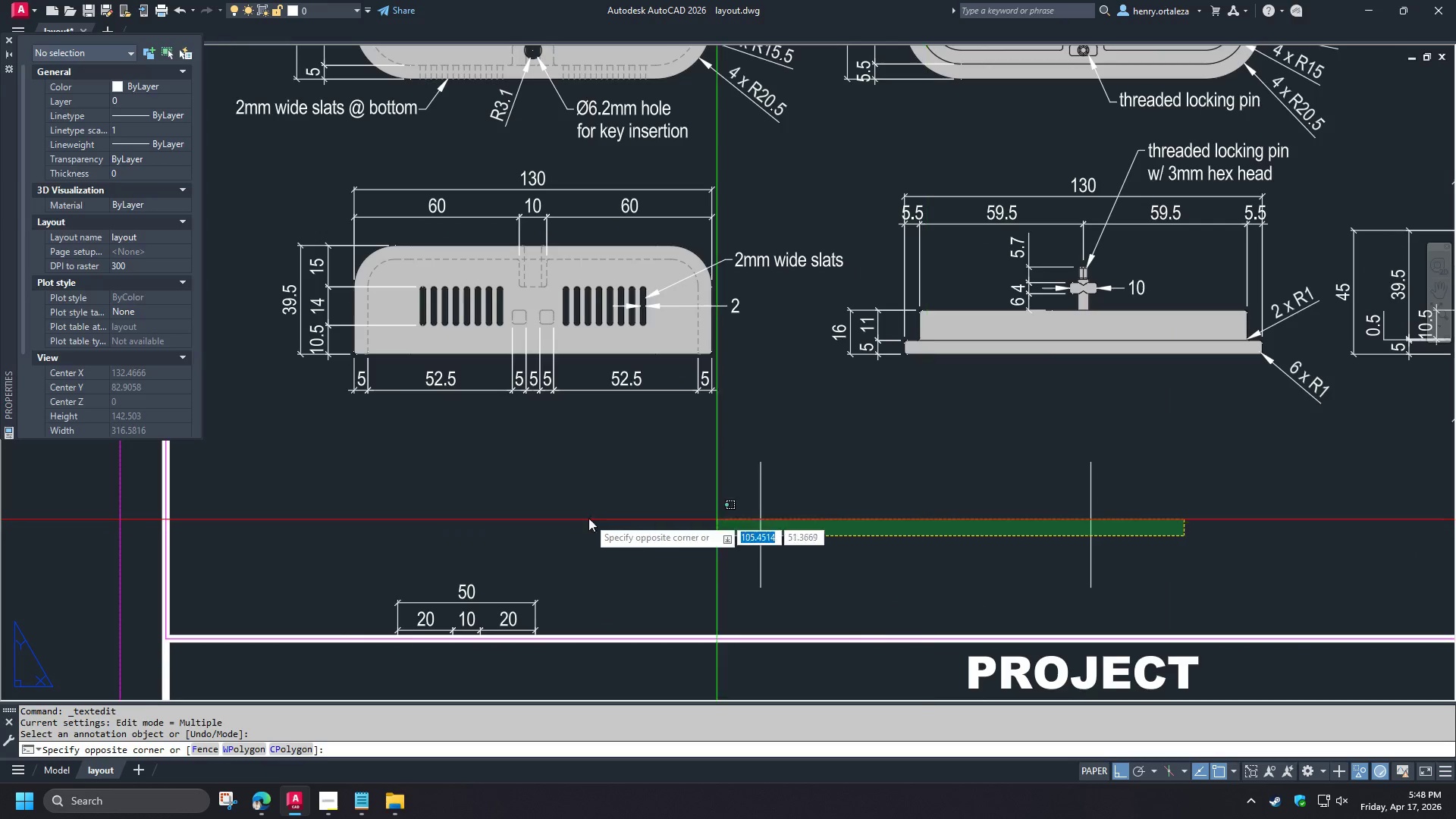 
key(E)
 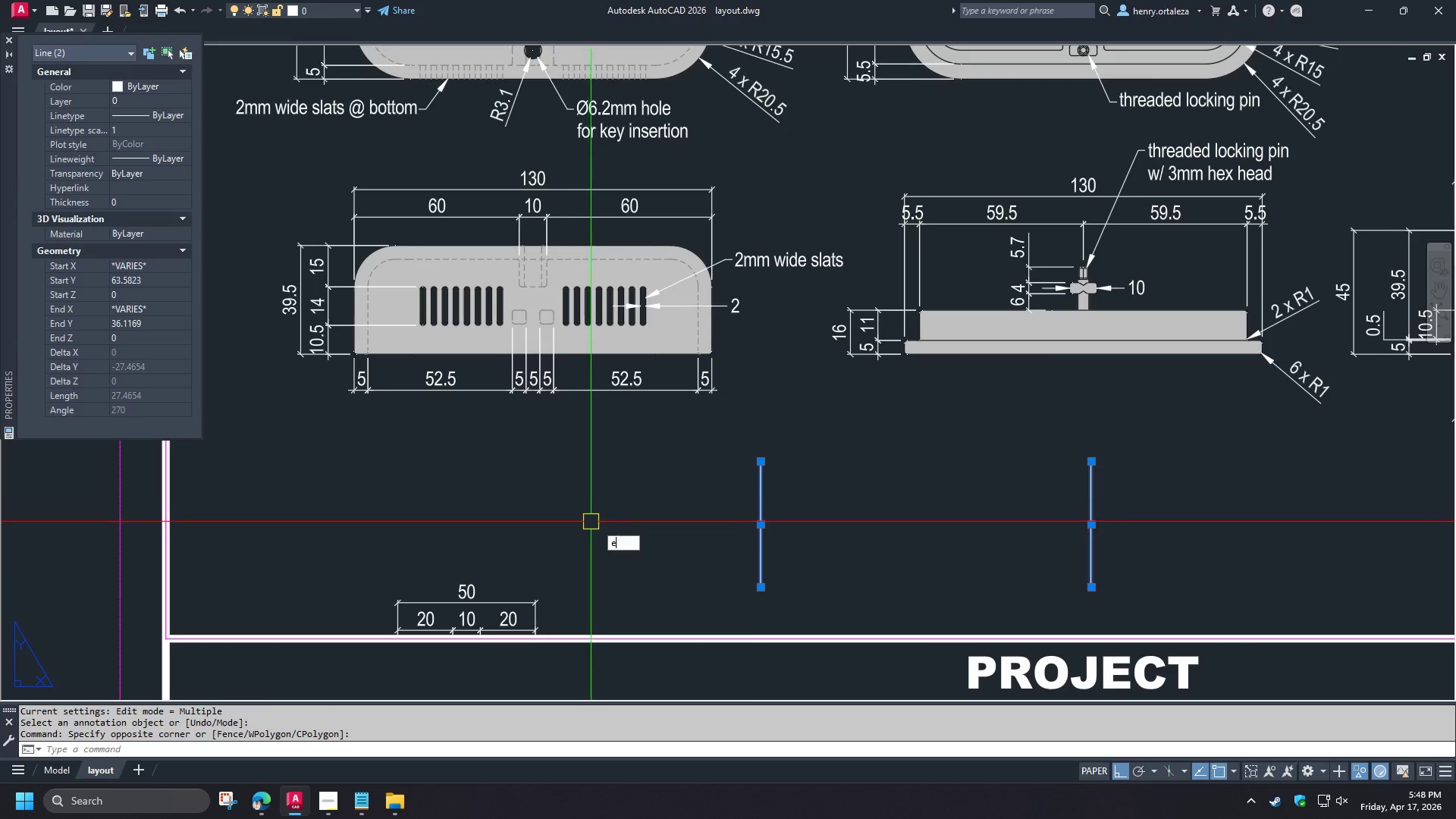 
key(Space)
 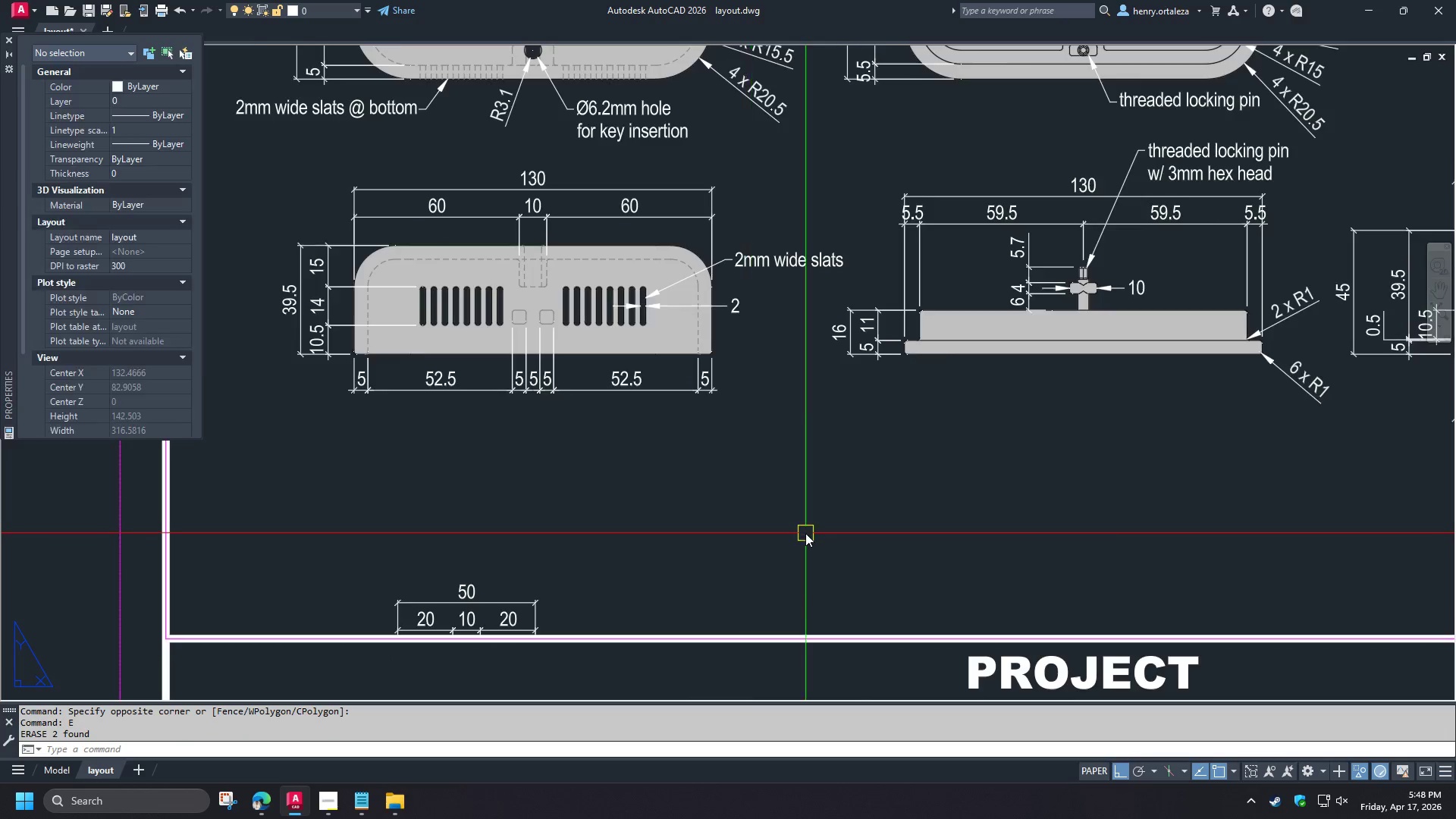 
scroll: coordinate [805, 533], scroll_direction: down, amount: 1.0
 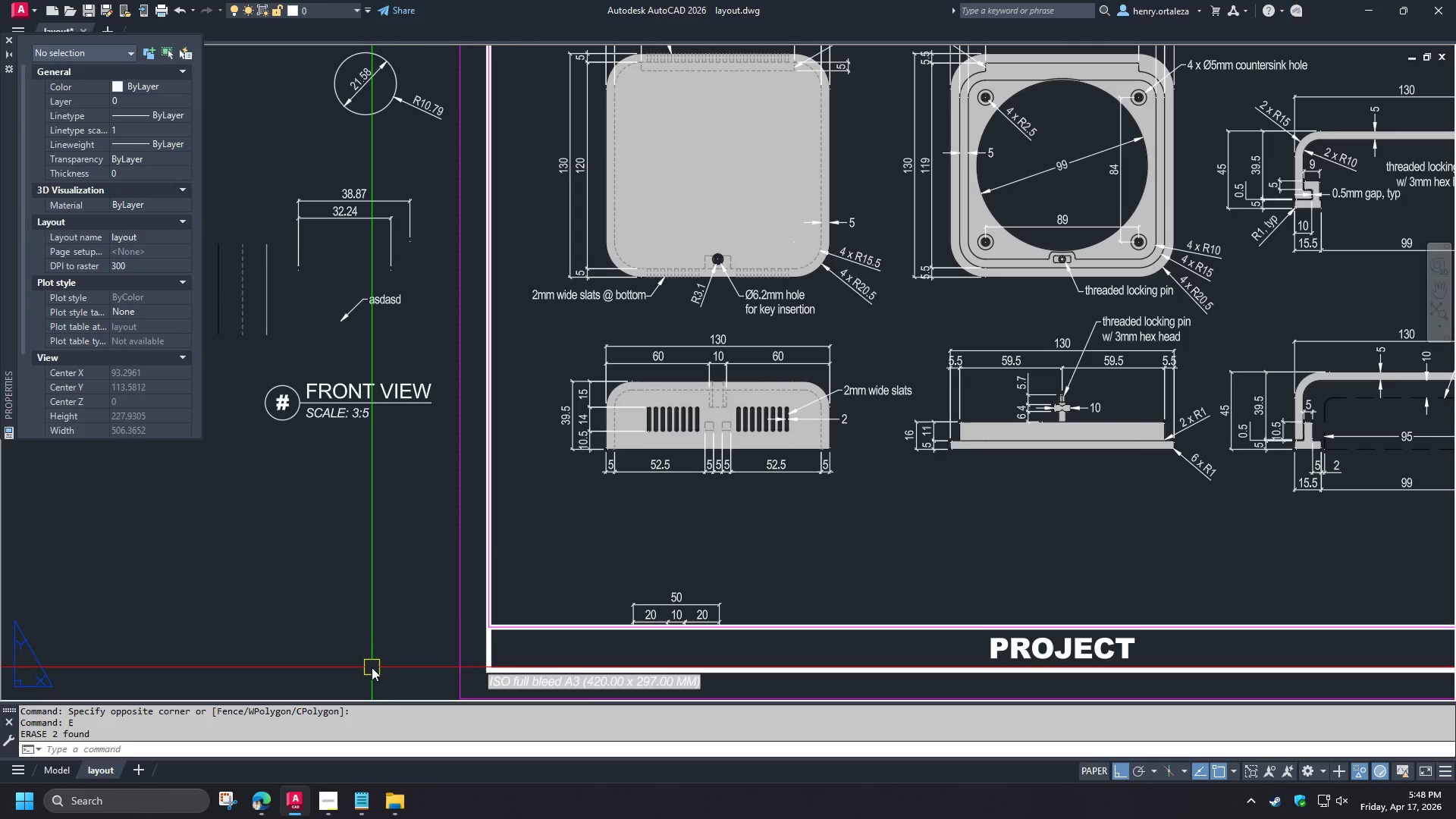 
key(Meta+MetaLeft)
 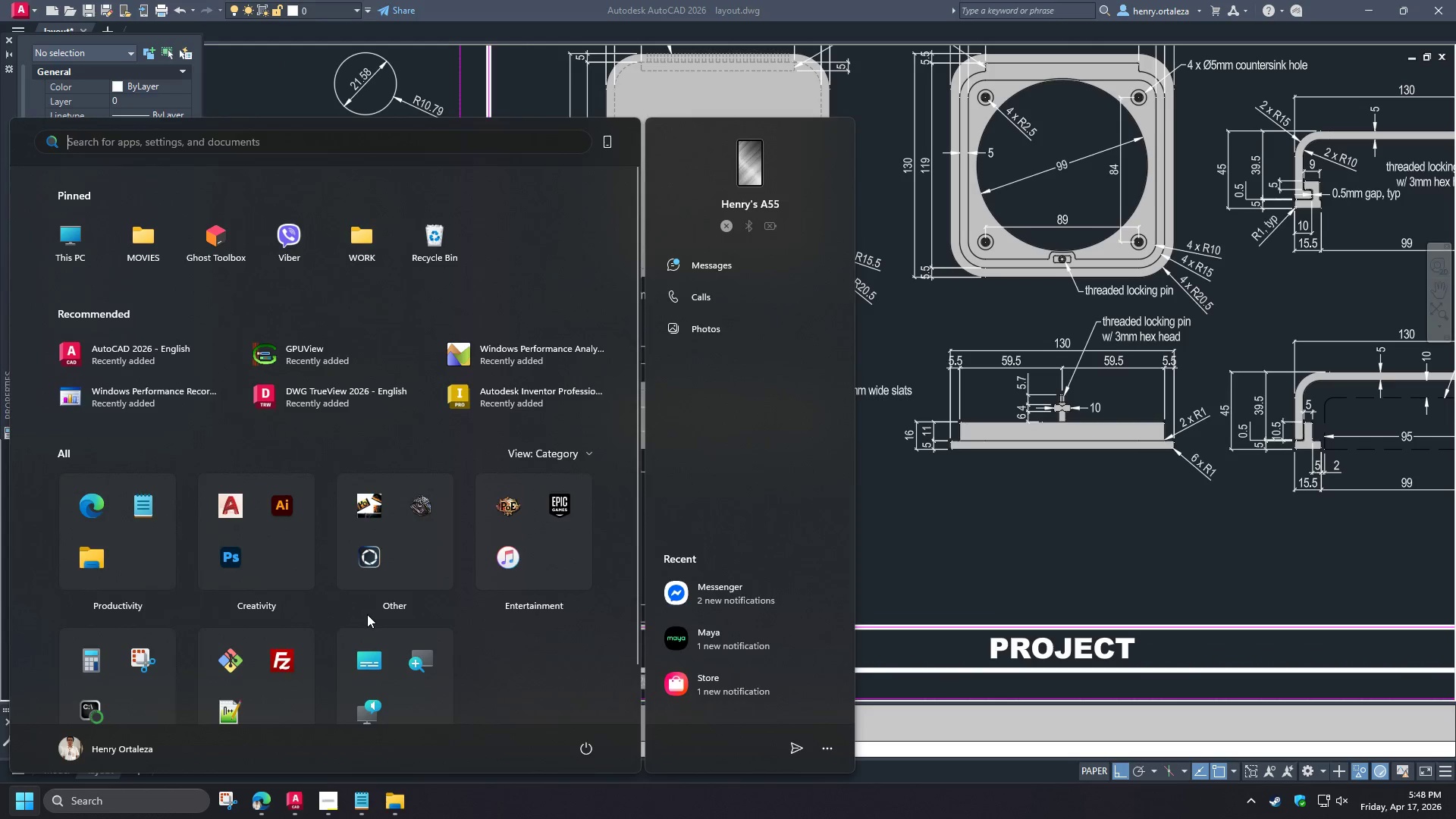 
type(calc)
 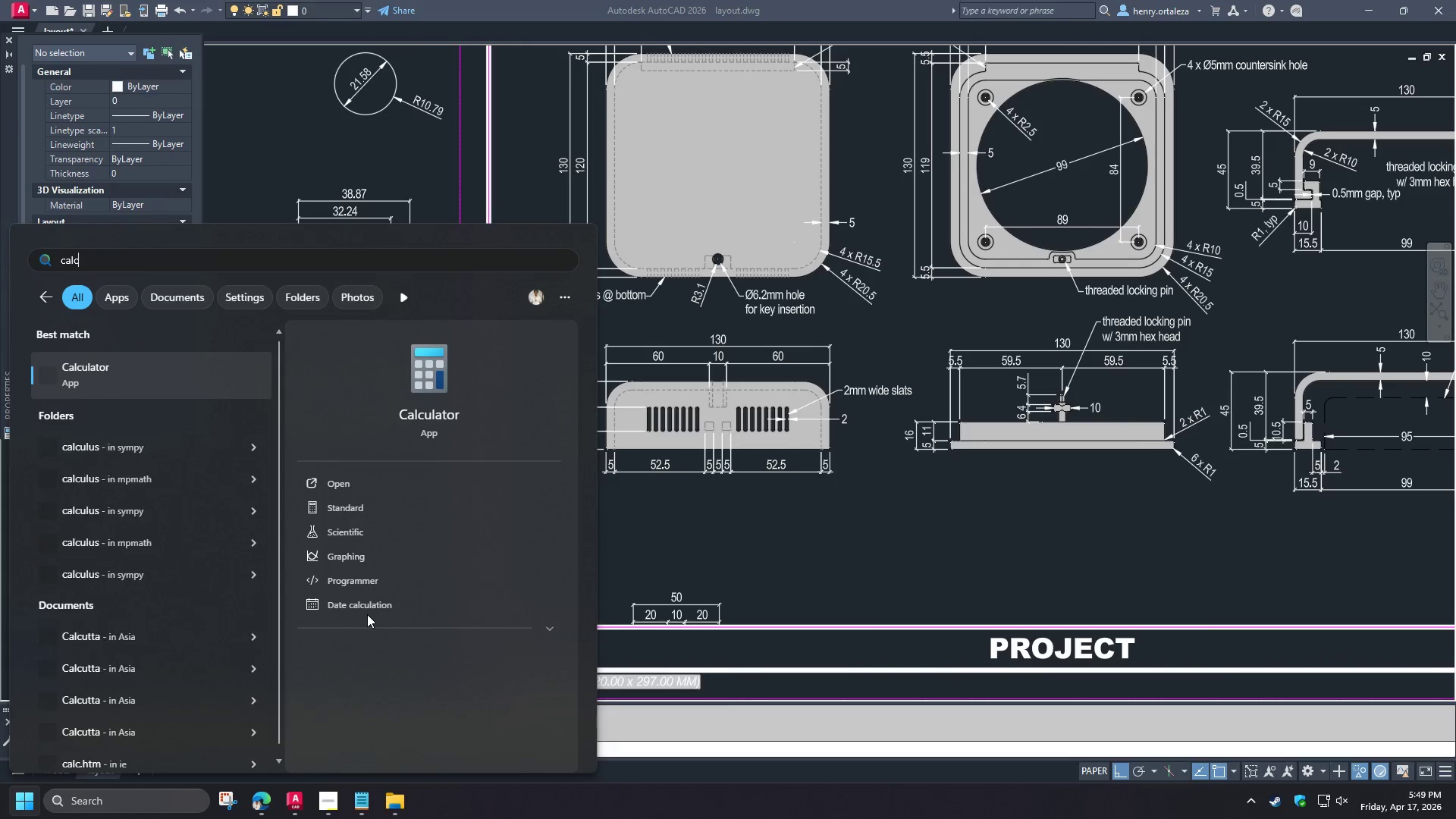 
key(Enter)
 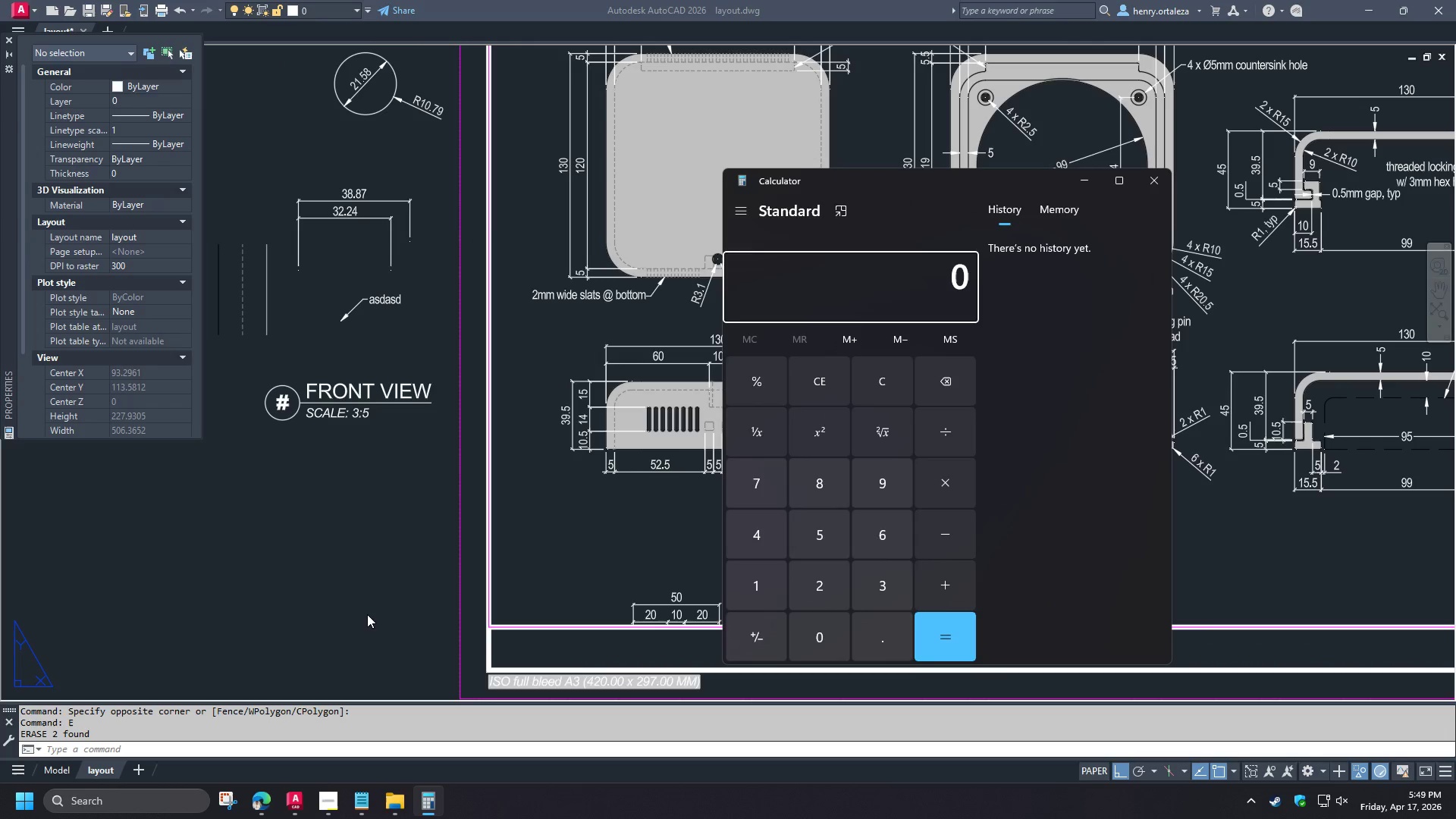 
key(Escape)
 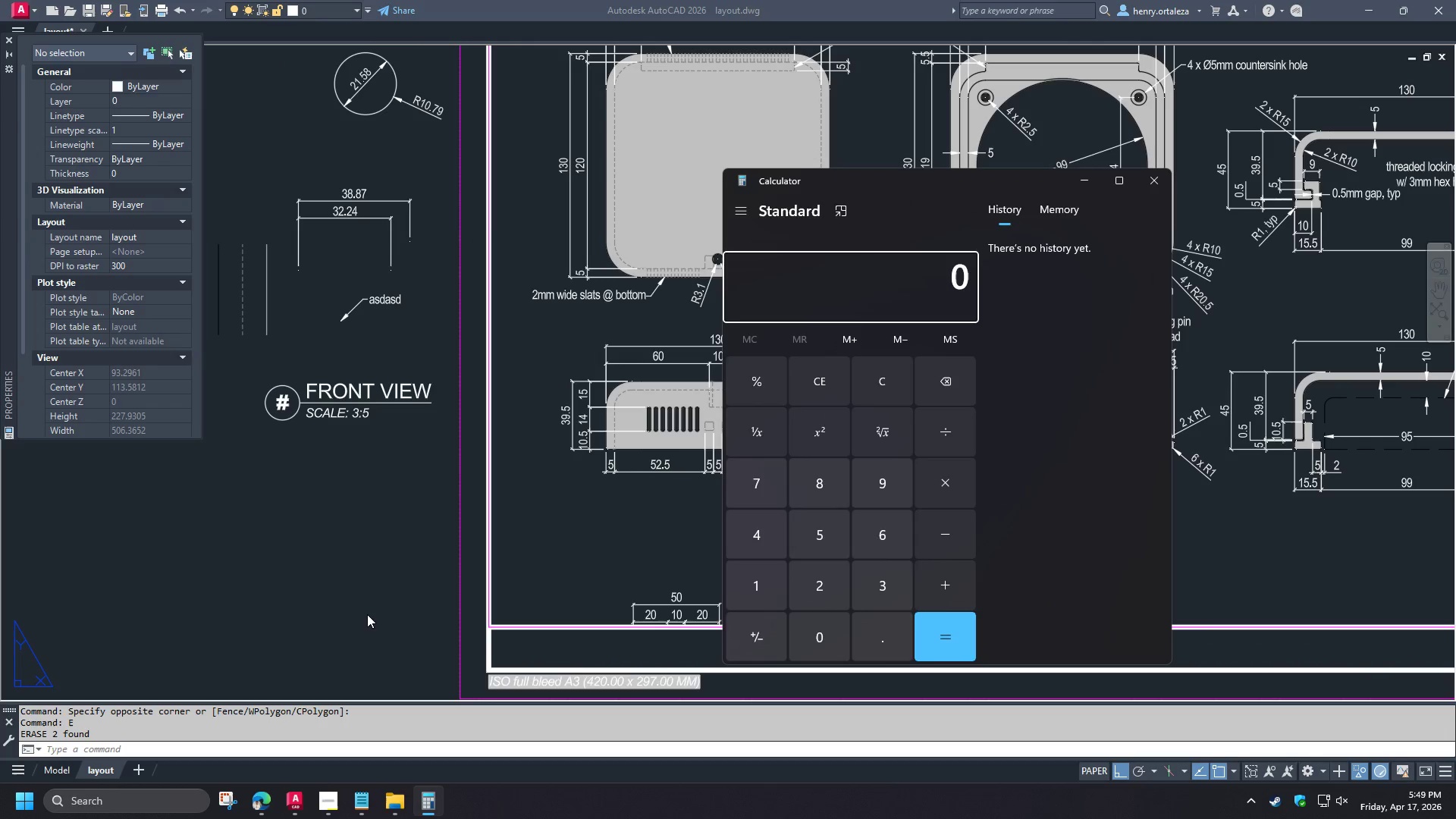 
key(Escape)
 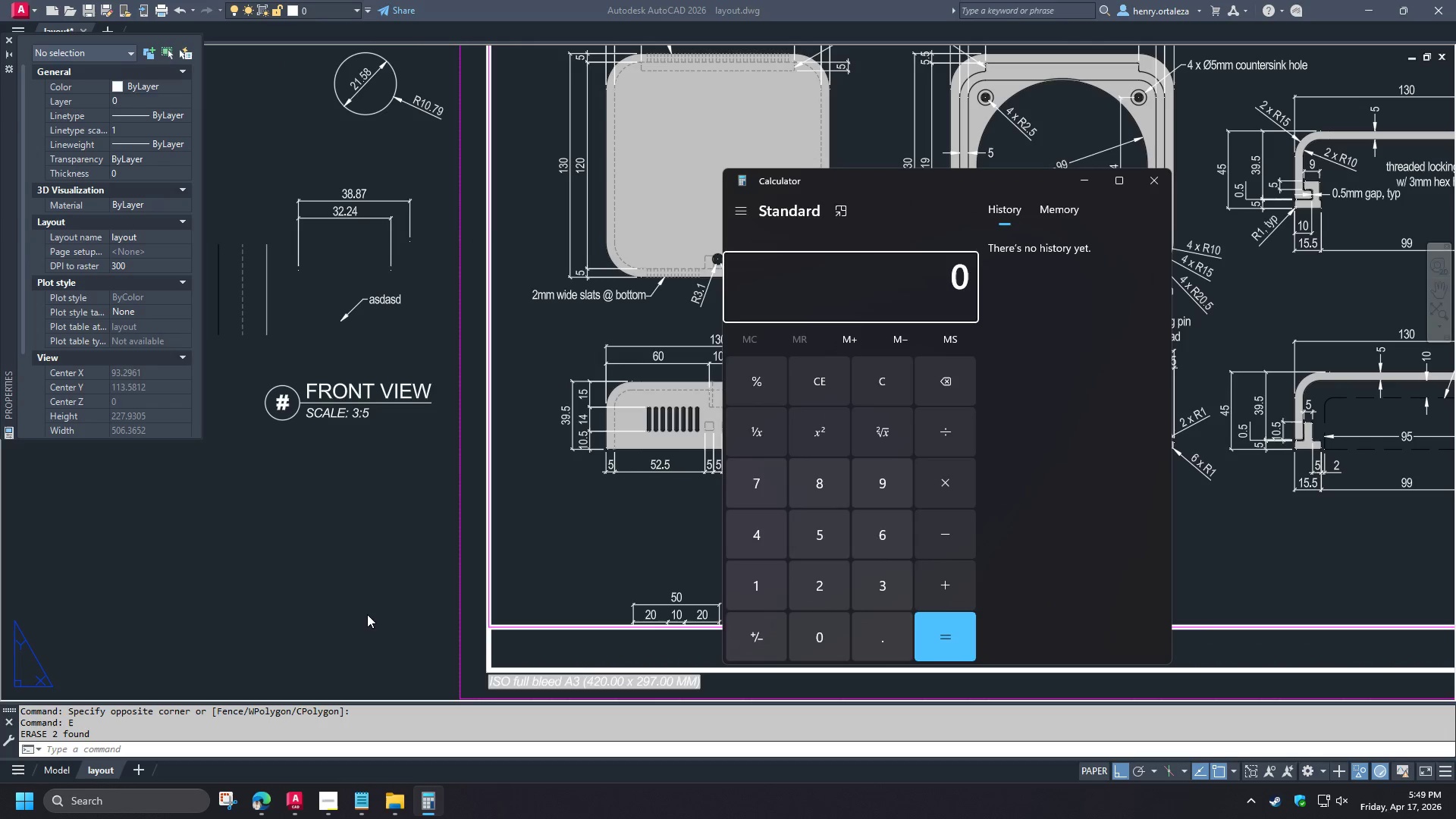 
key(Escape)
 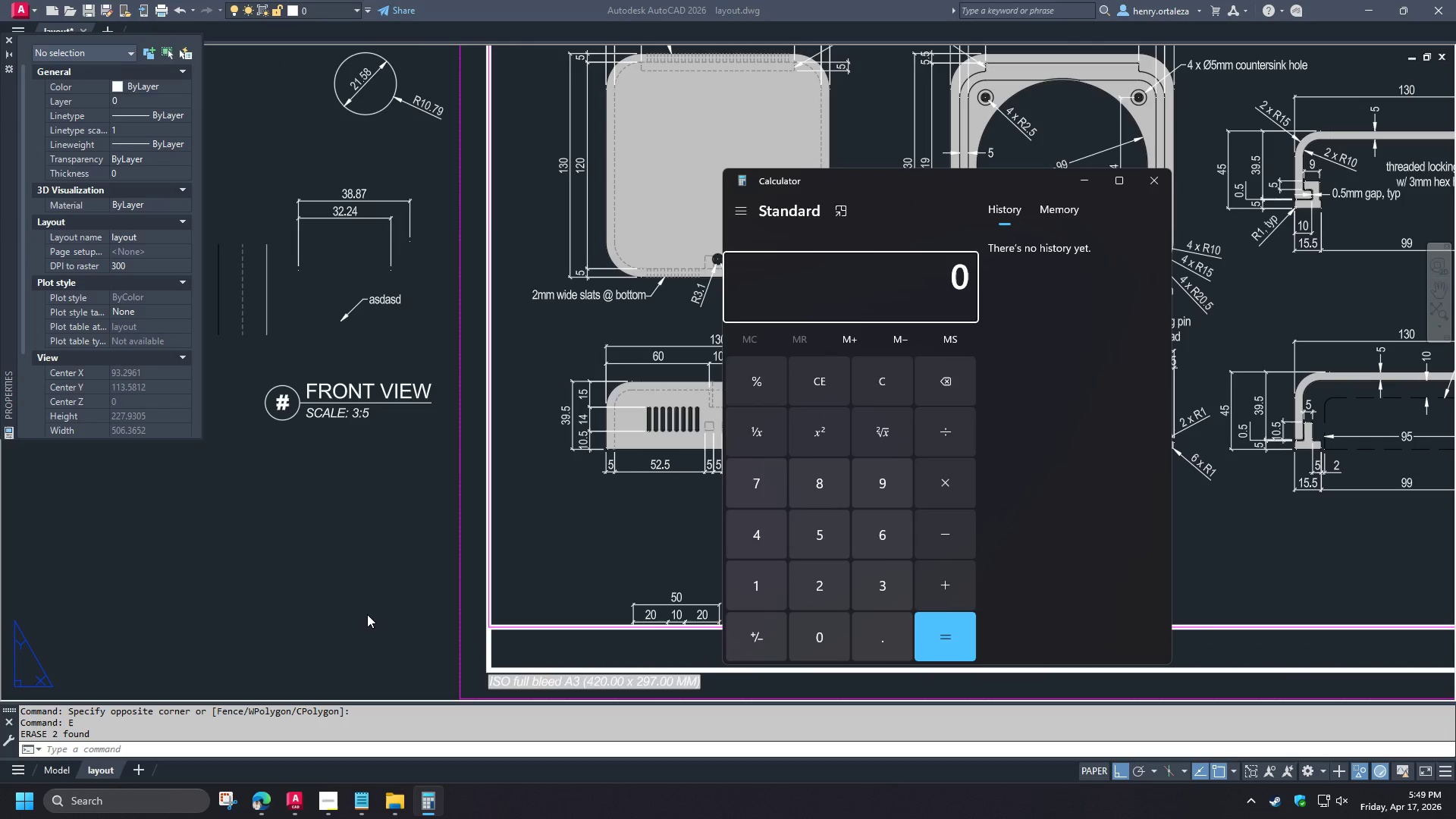 
key(Escape)
 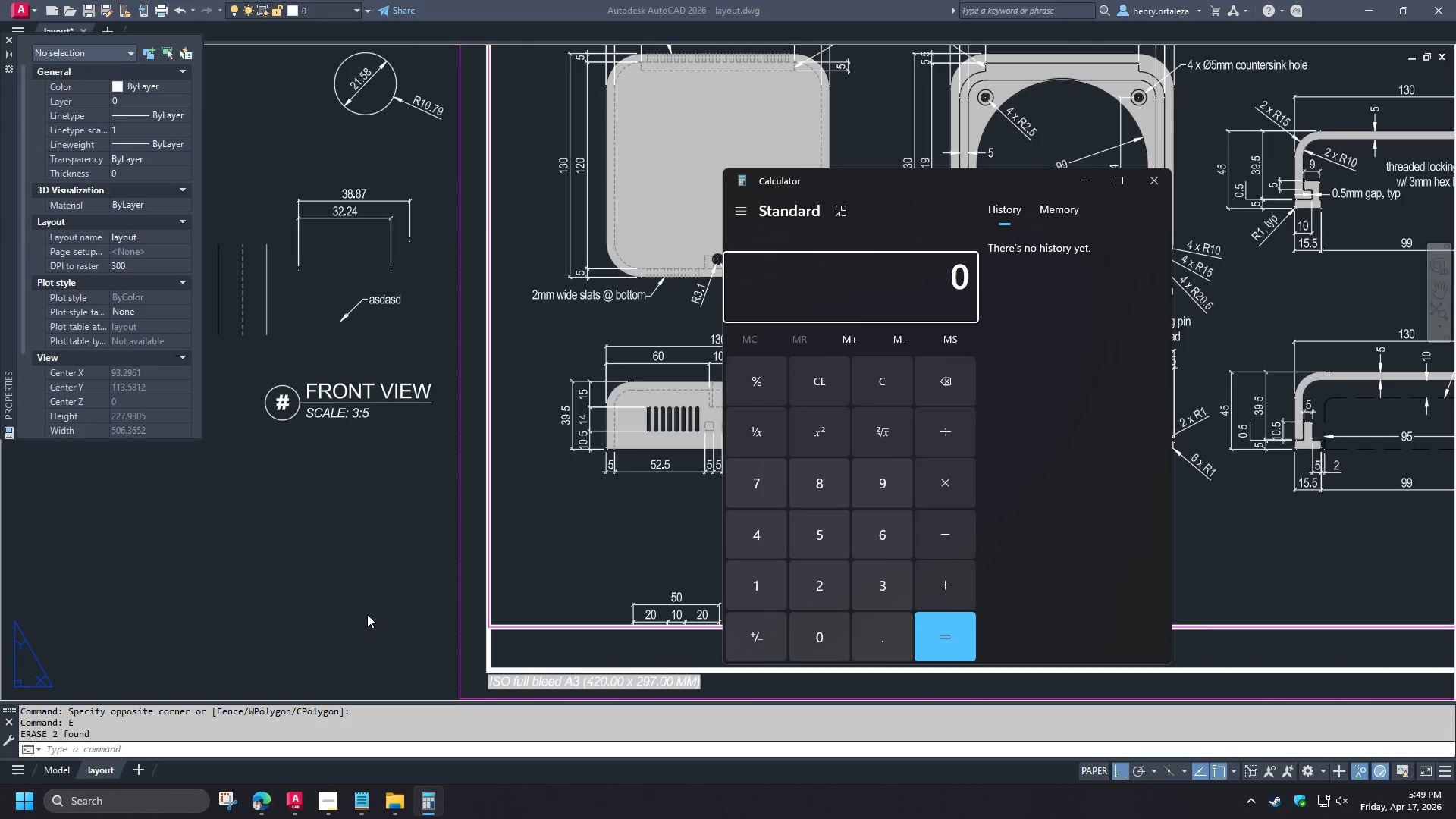 
key(Escape)
 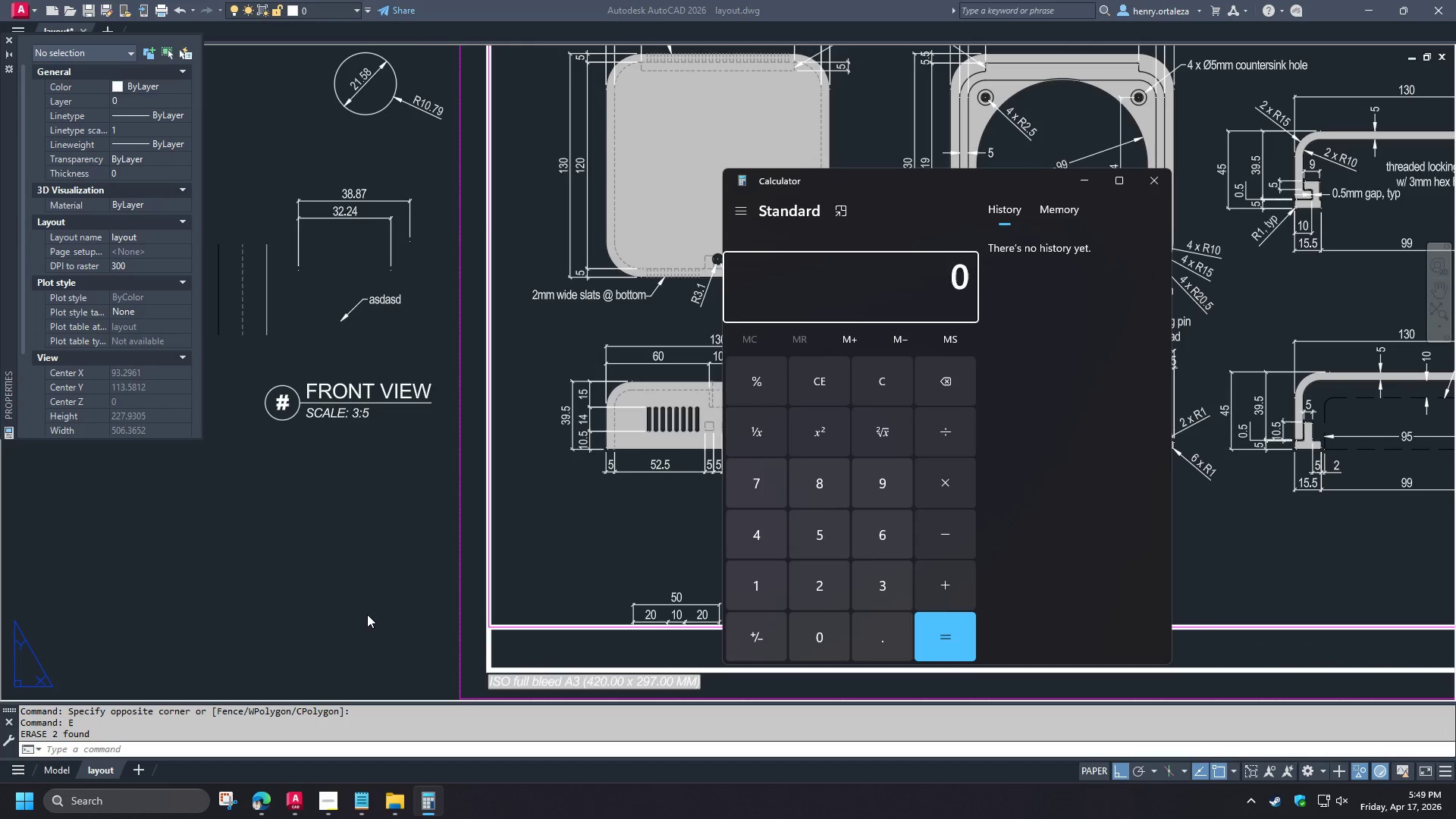 
key(Numpad3)
 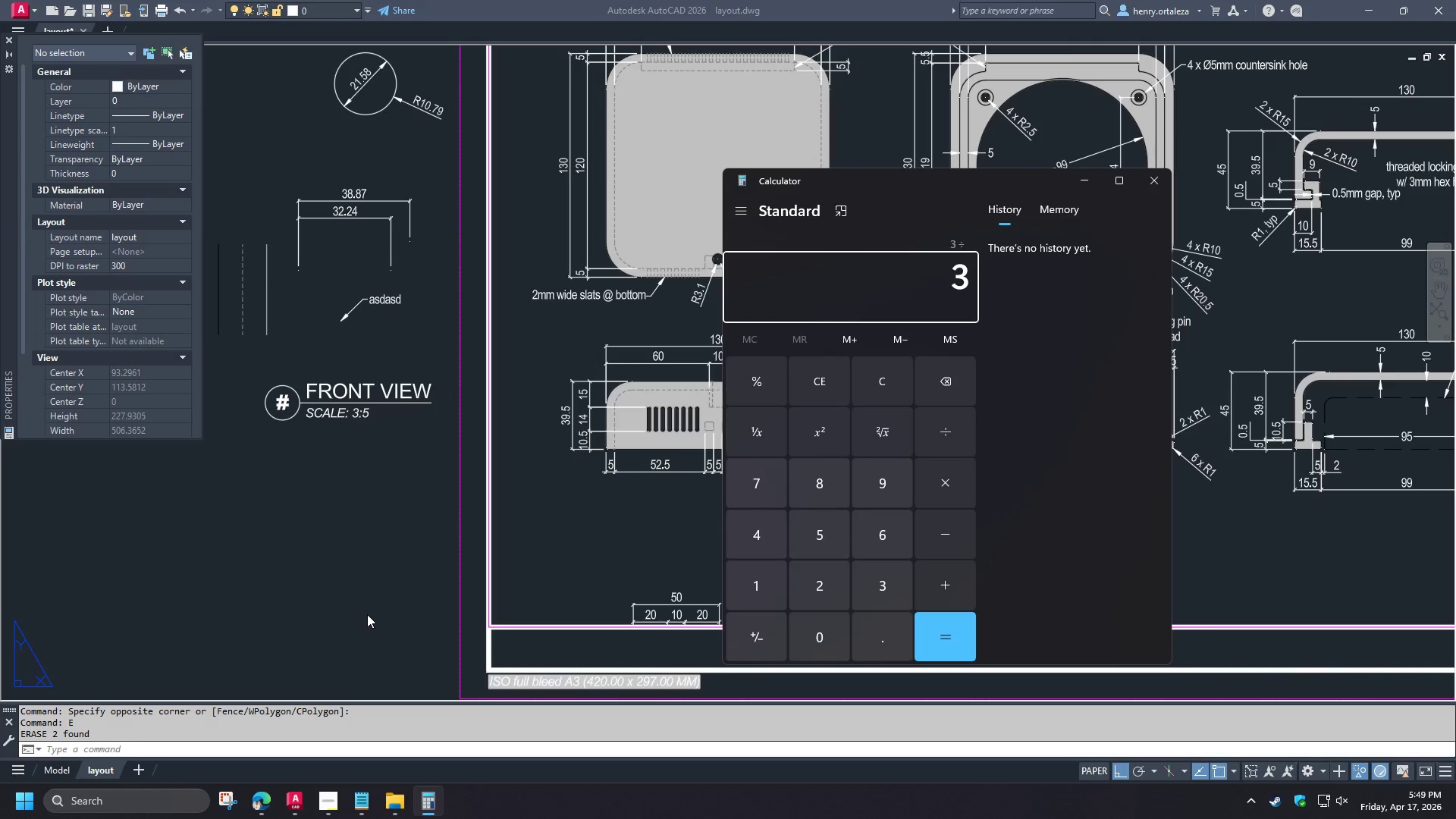 
key(NumpadDivide)
 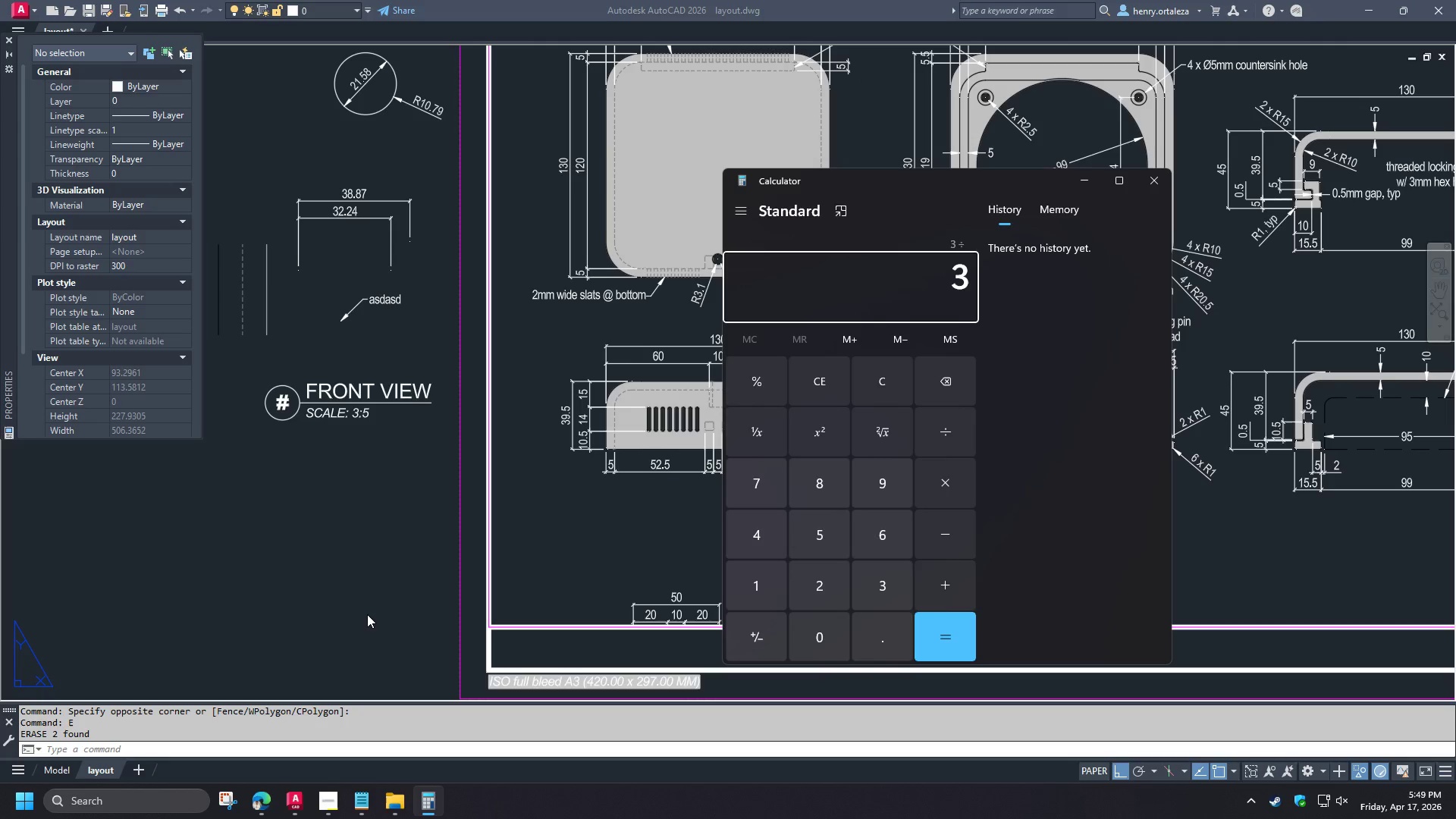 
key(Numpad5)
 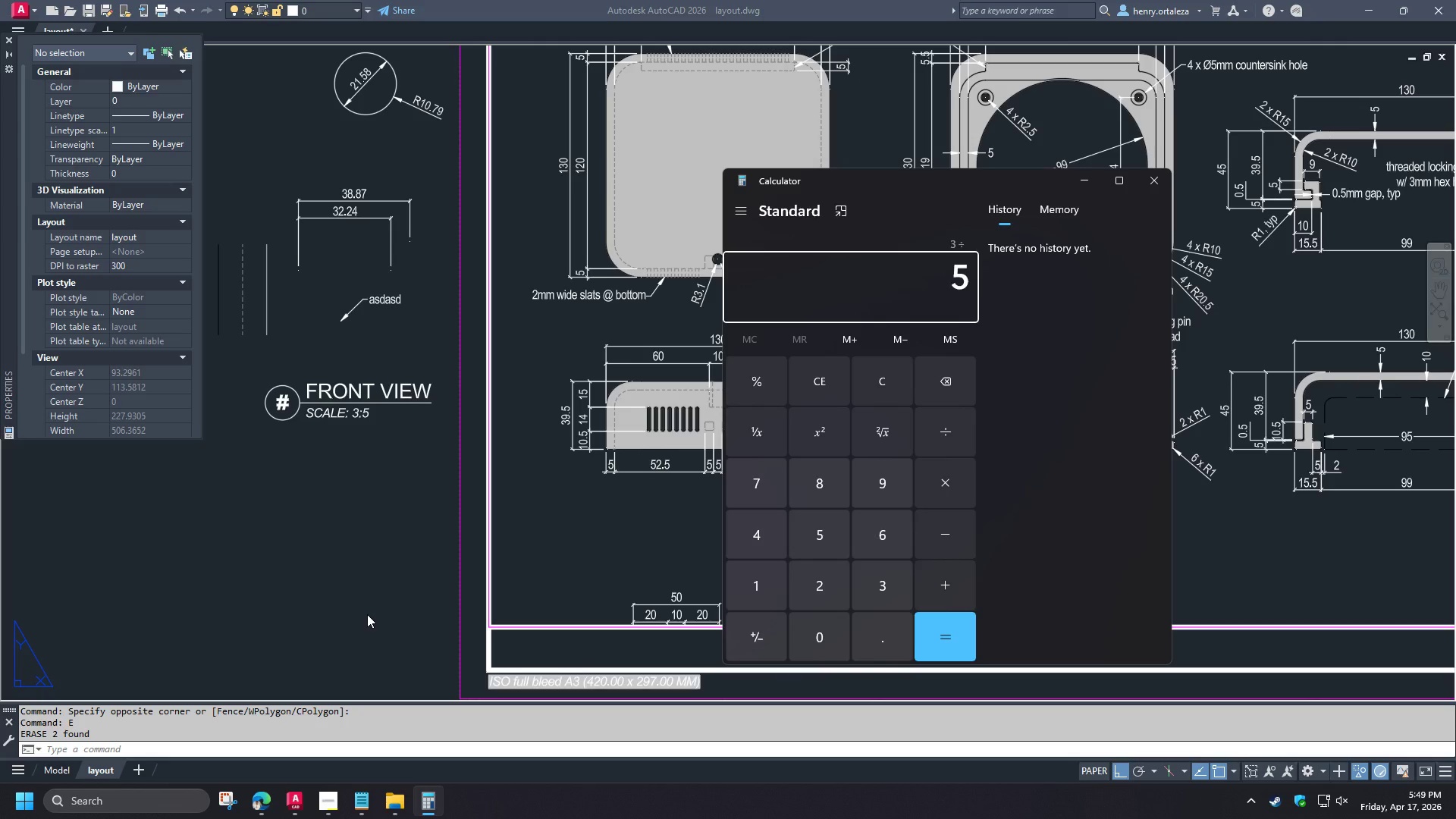 
key(NumpadEnter)
 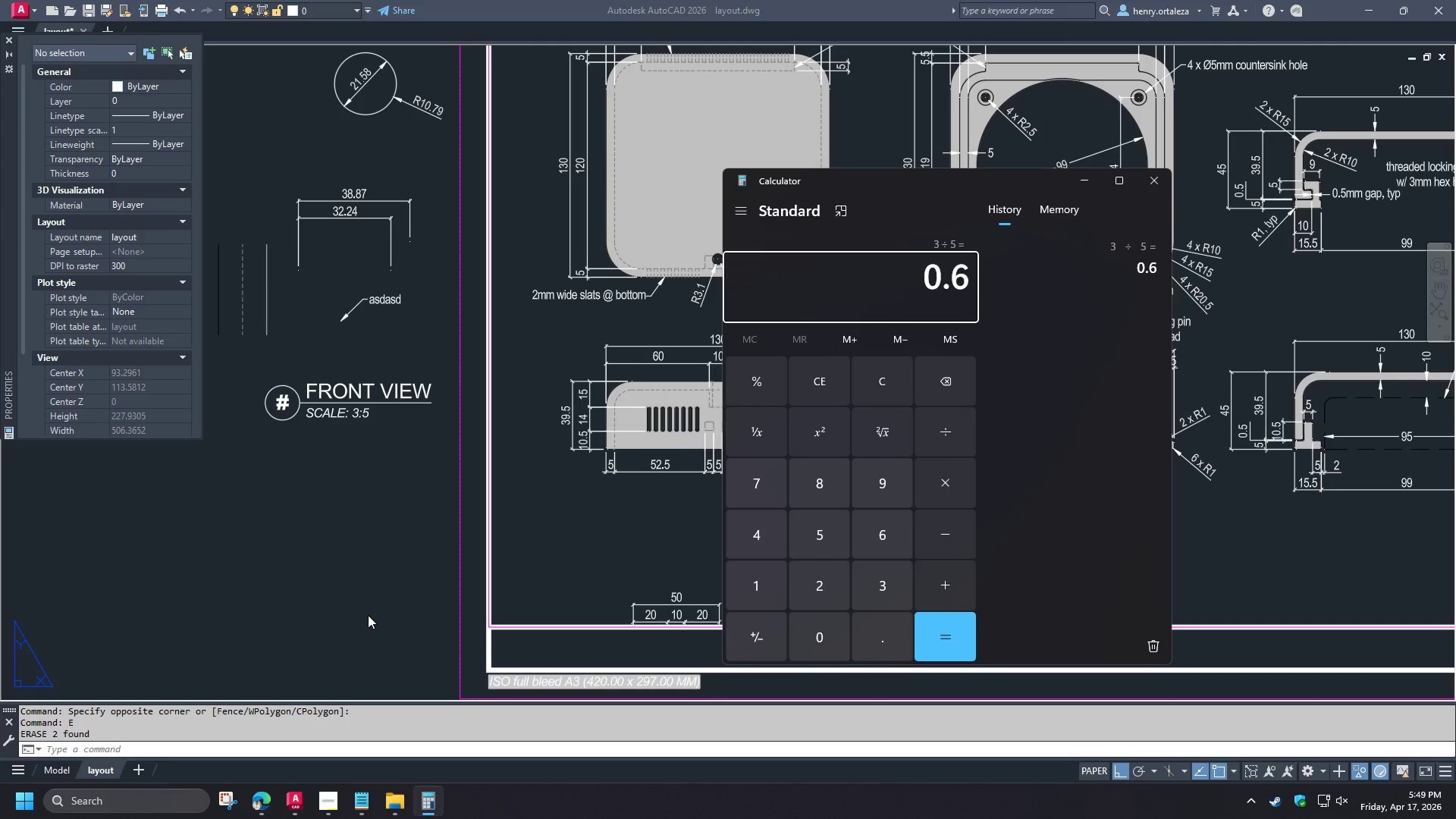 
left_click([366, 616])
 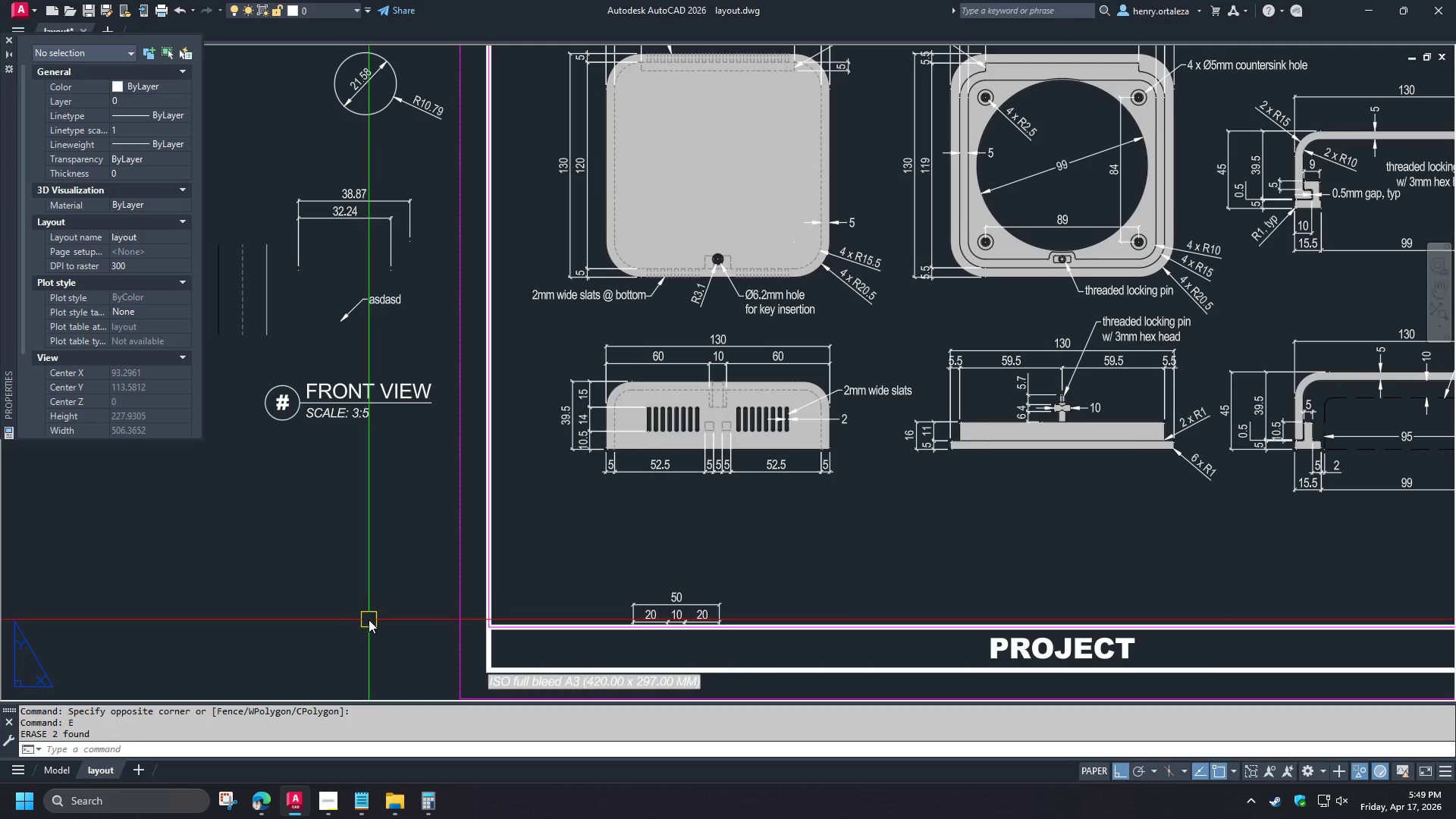 
key(Escape)
 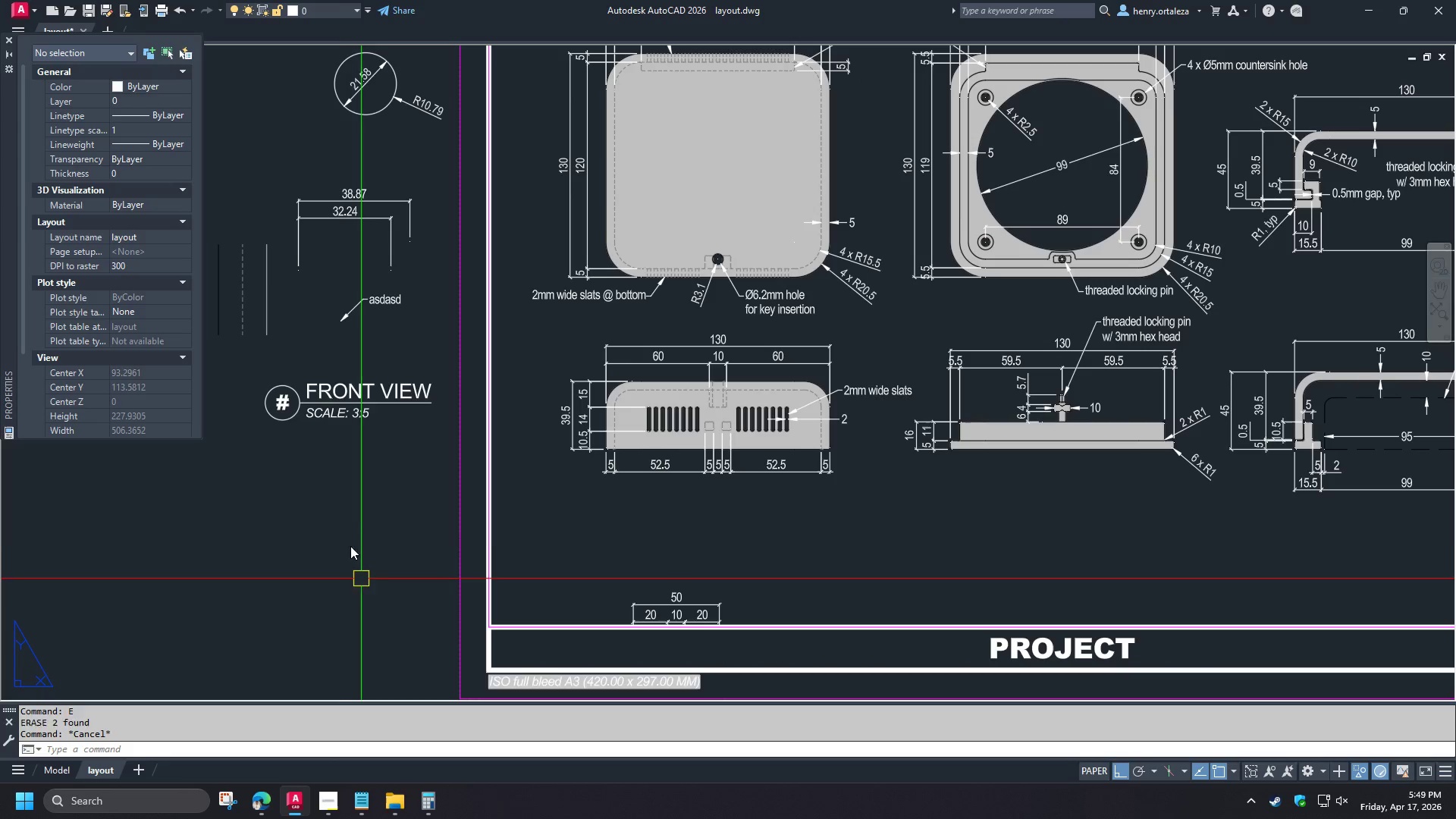 
key(Escape)
 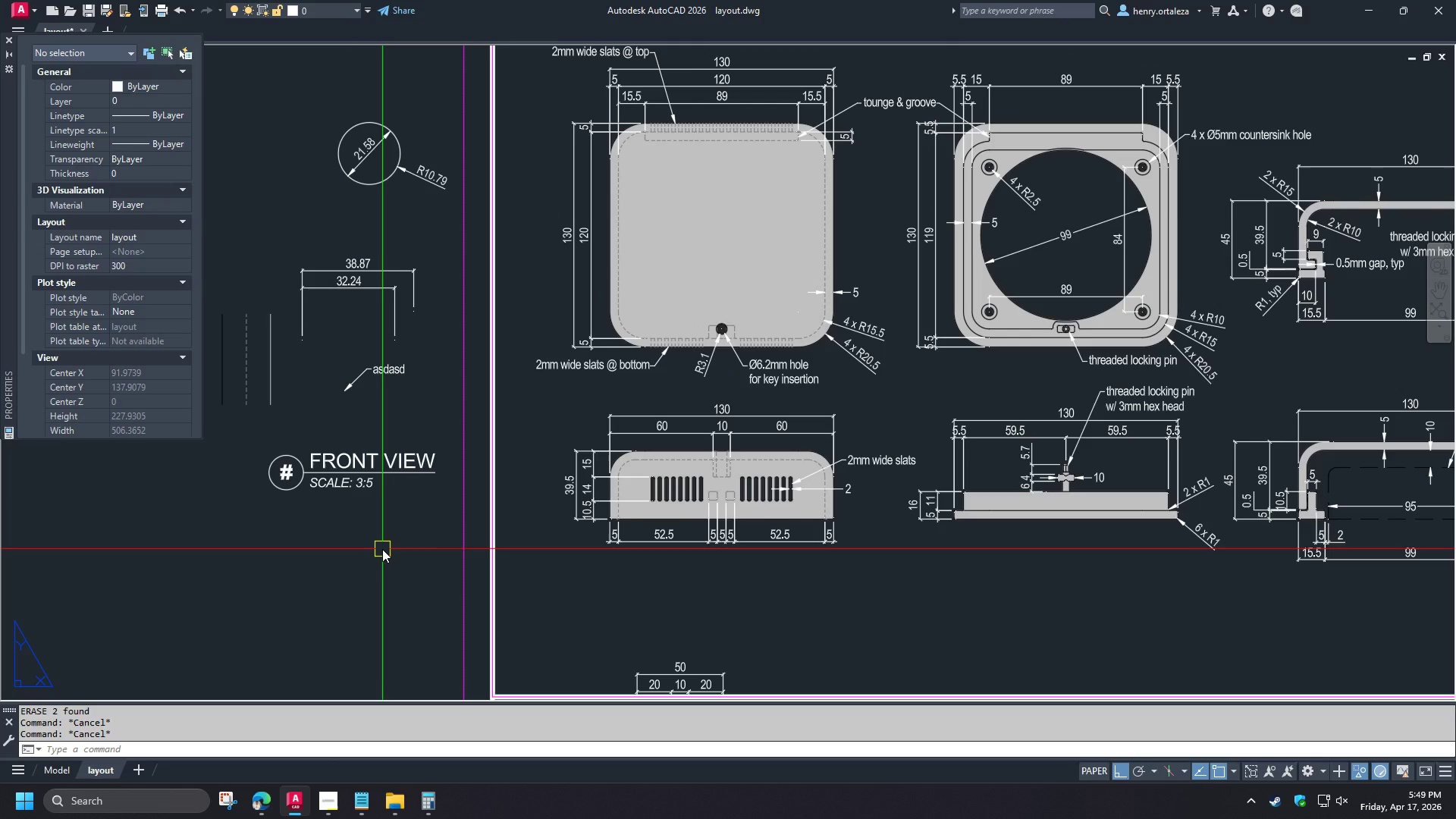 
mouse_move([430, 772])
 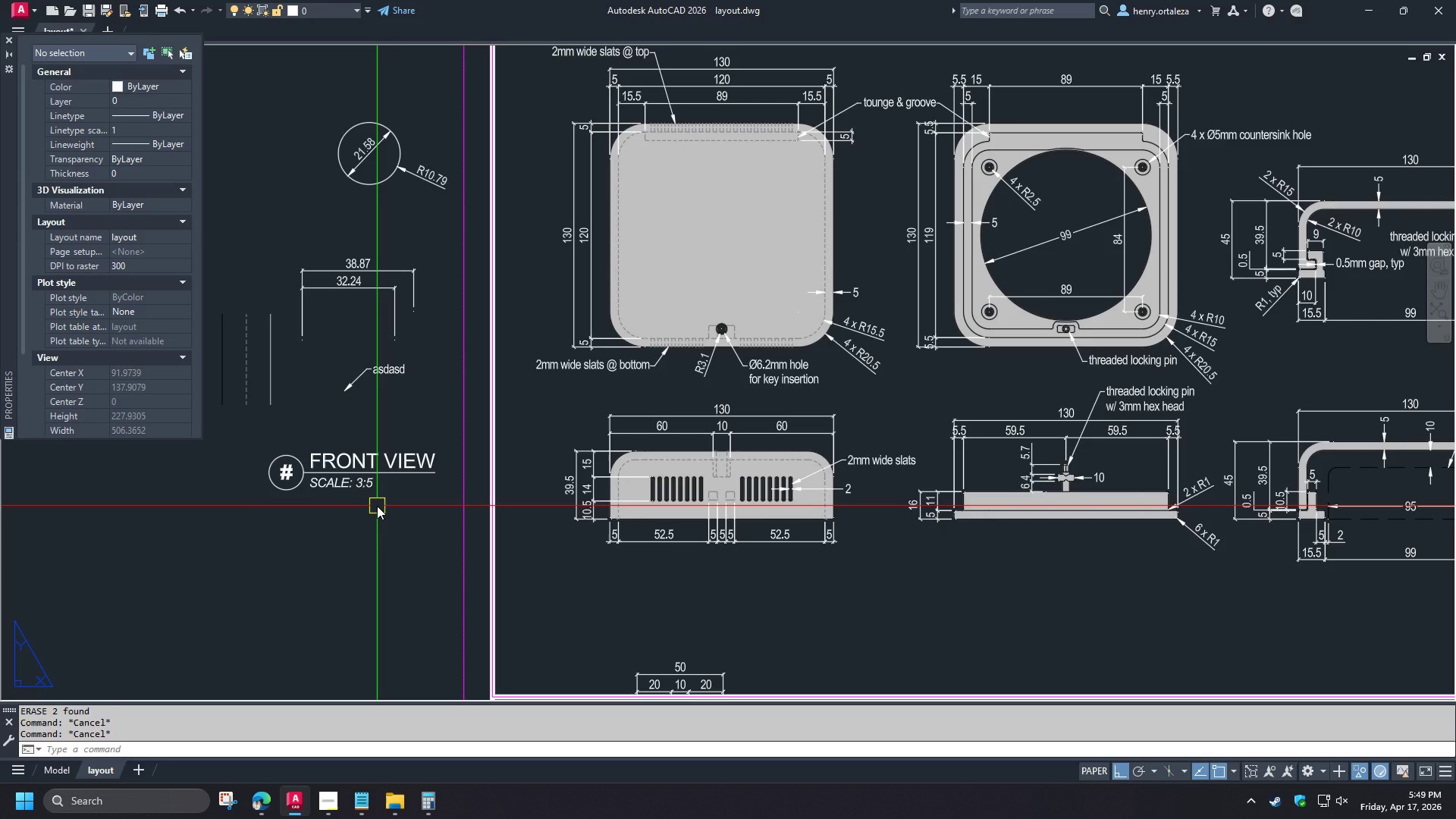 
wait(6.3)
 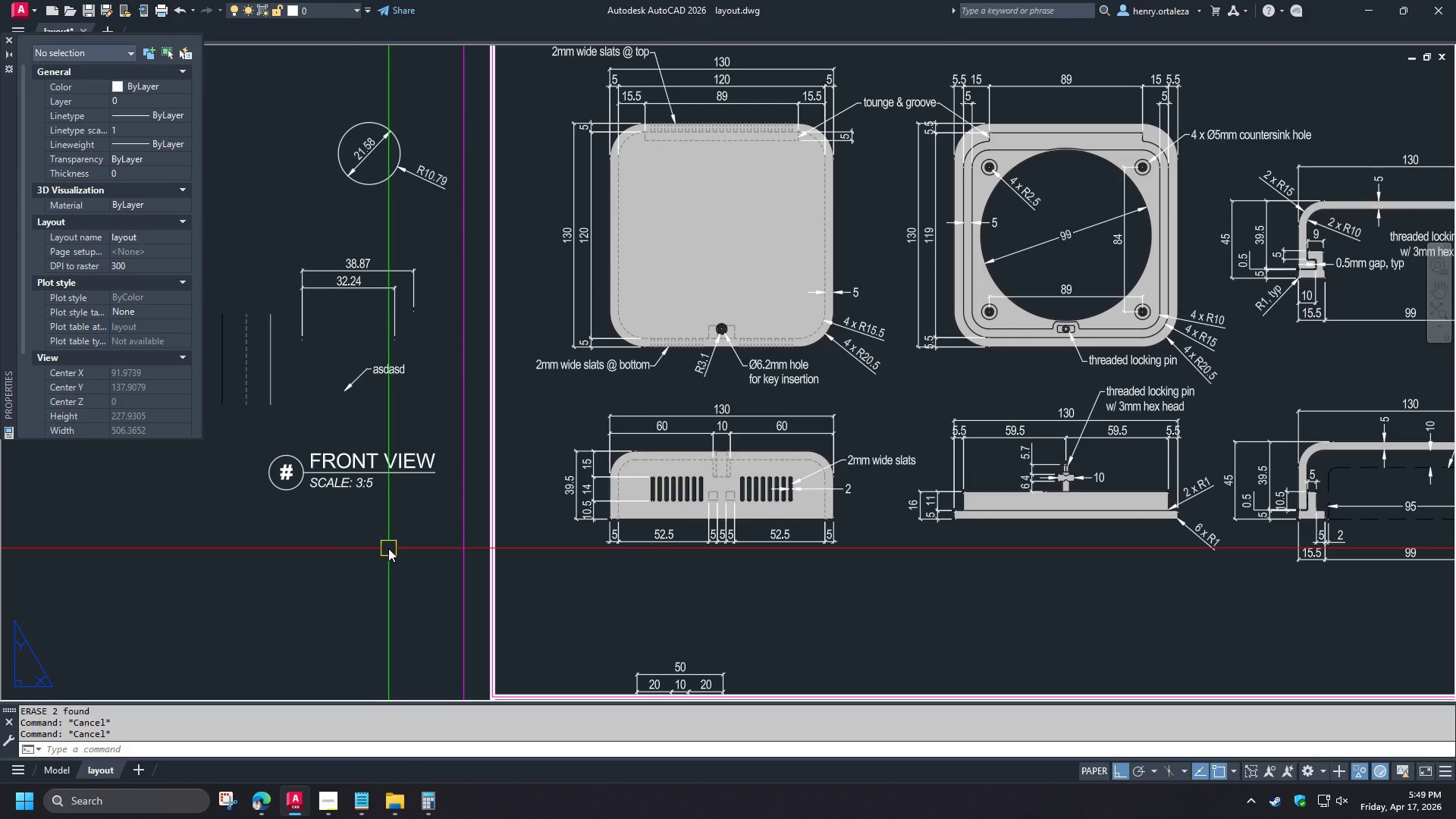 
left_click([375, 504])
 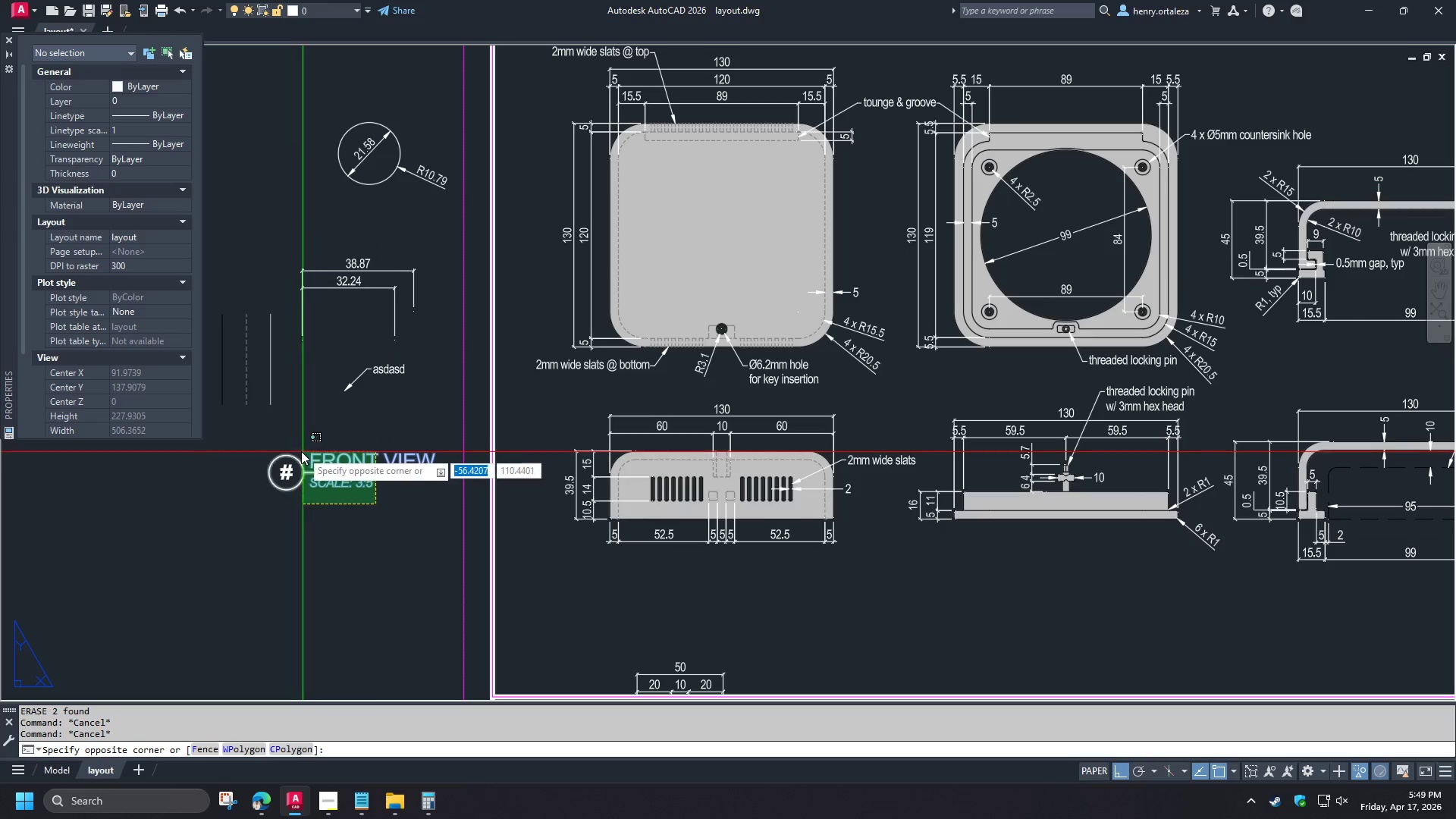 
left_click([300, 451])
 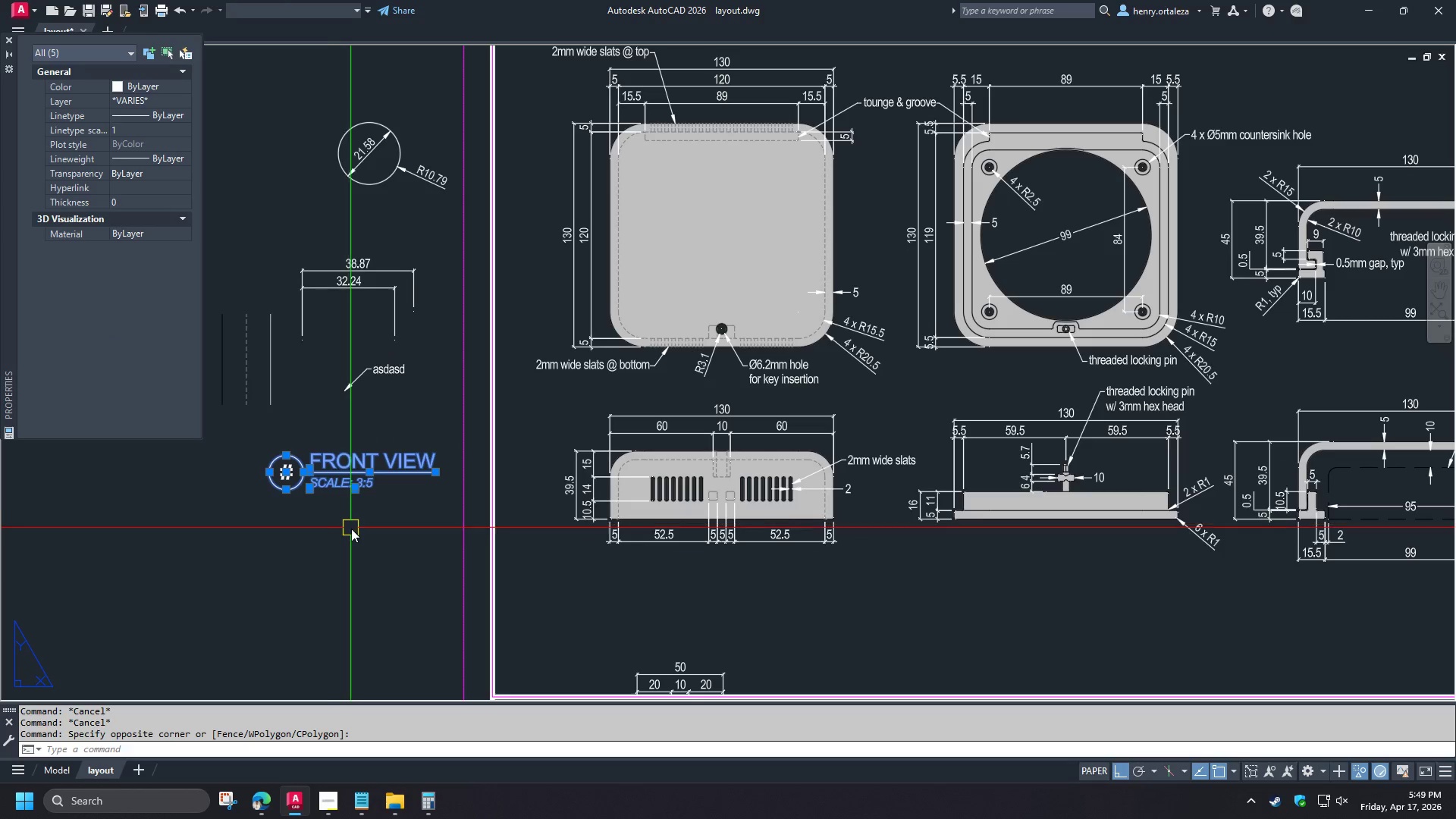 
type(co )
 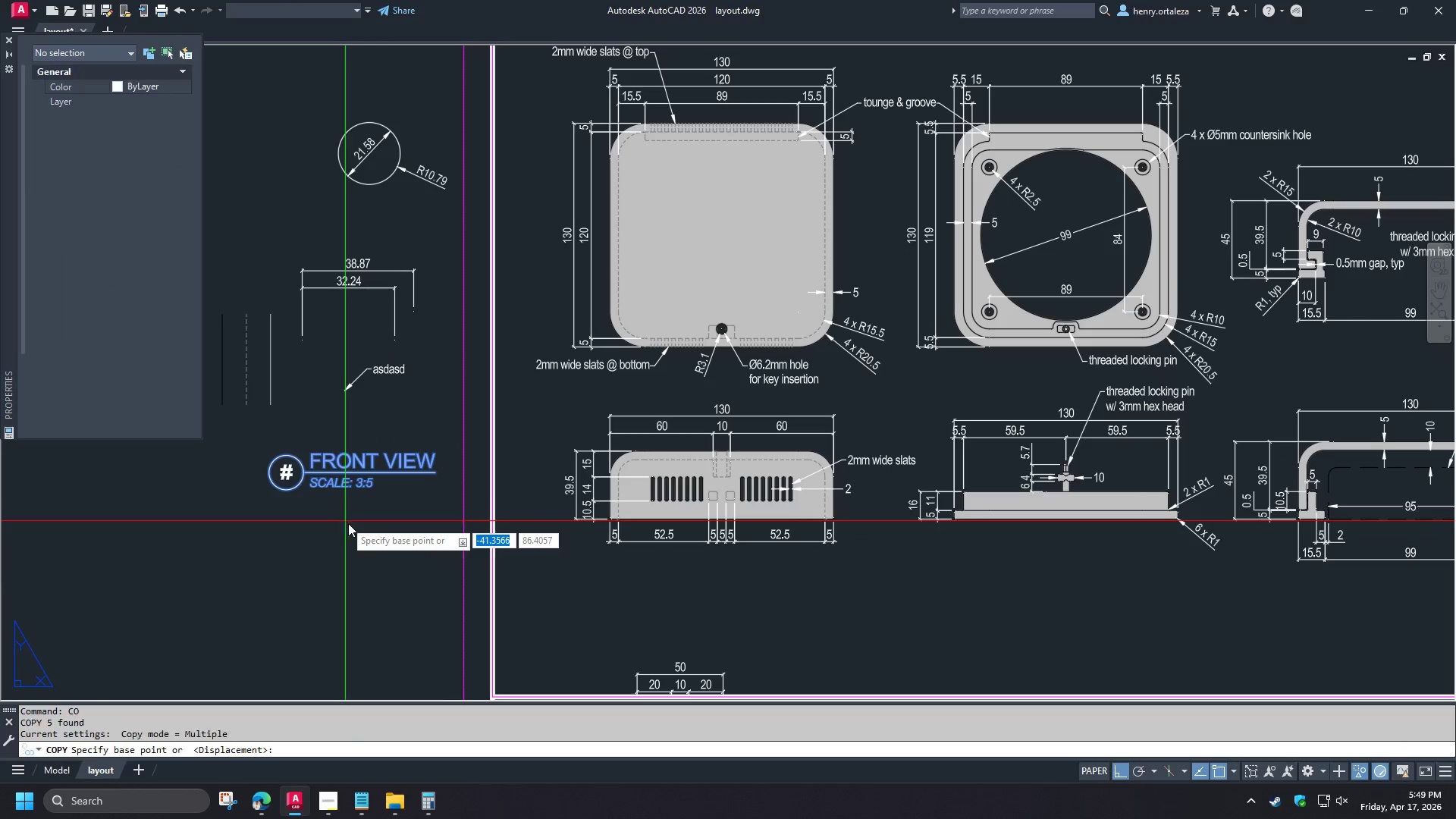 
left_click_drag(start_coordinate=[345, 521], to_coordinate=[352, 524])
 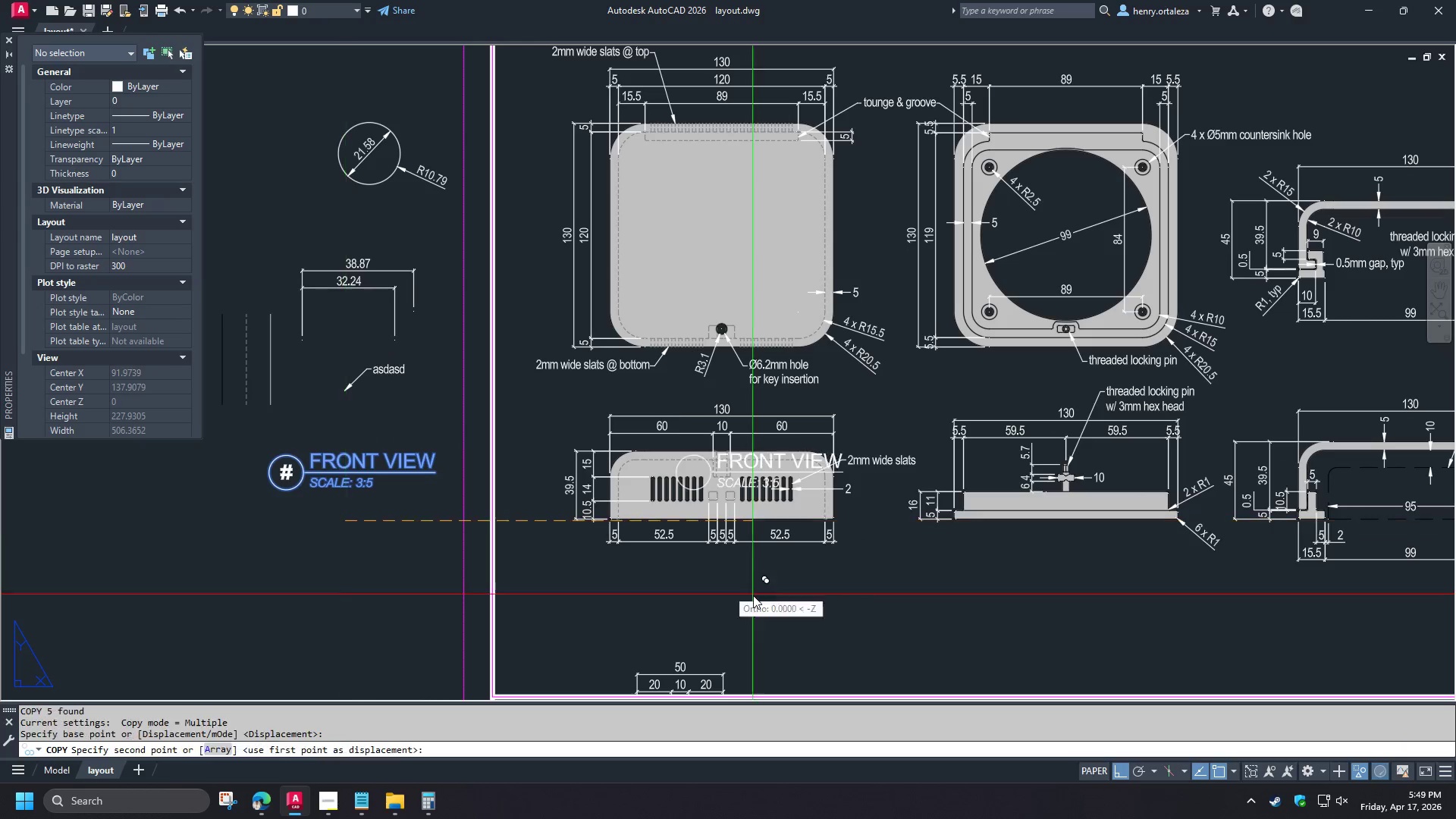 
hold_key(key=ShiftLeft, duration=1.09)
left_click([728, 654])
 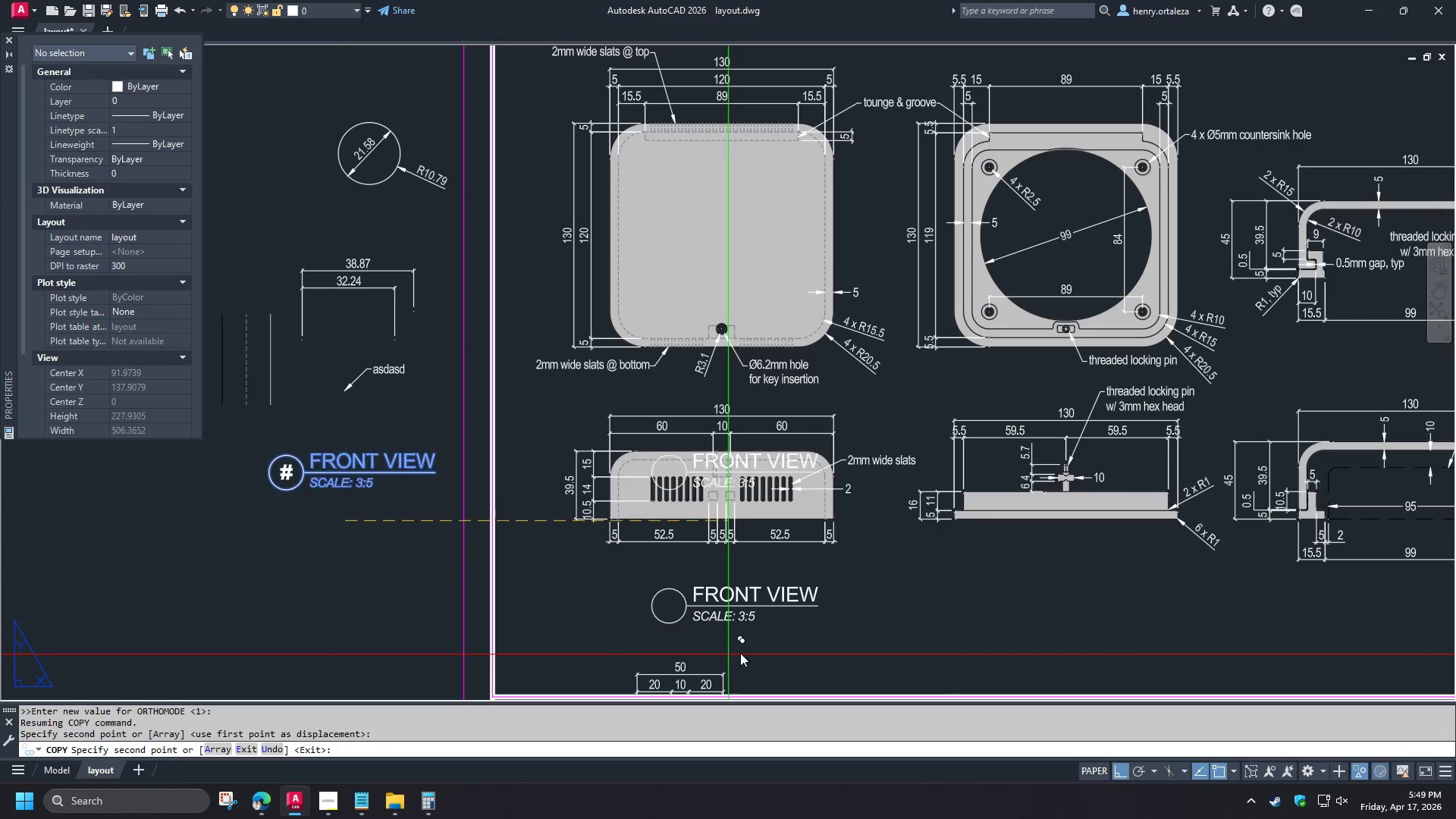 
key(Space)
 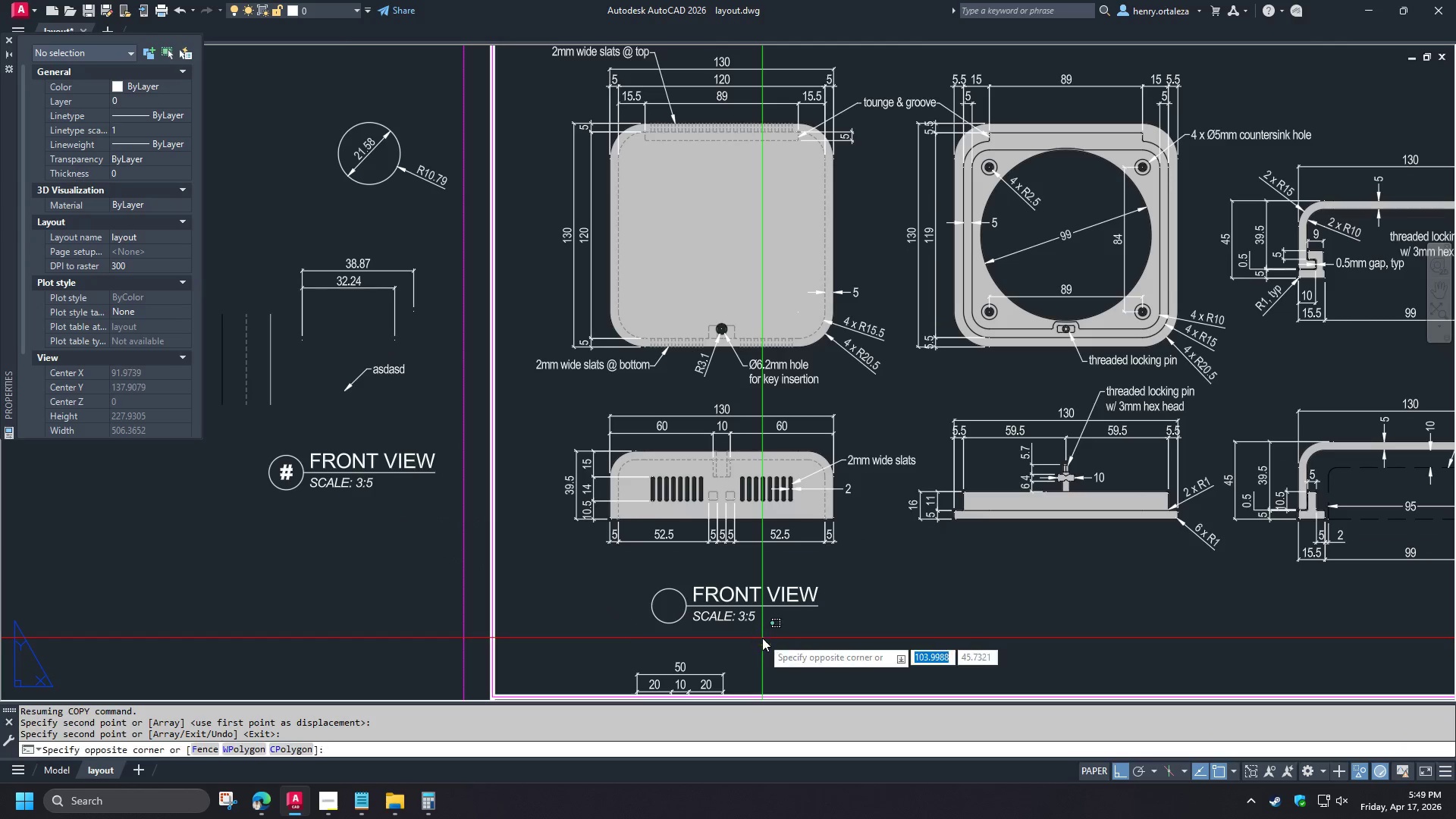 
double_click([664, 582])
 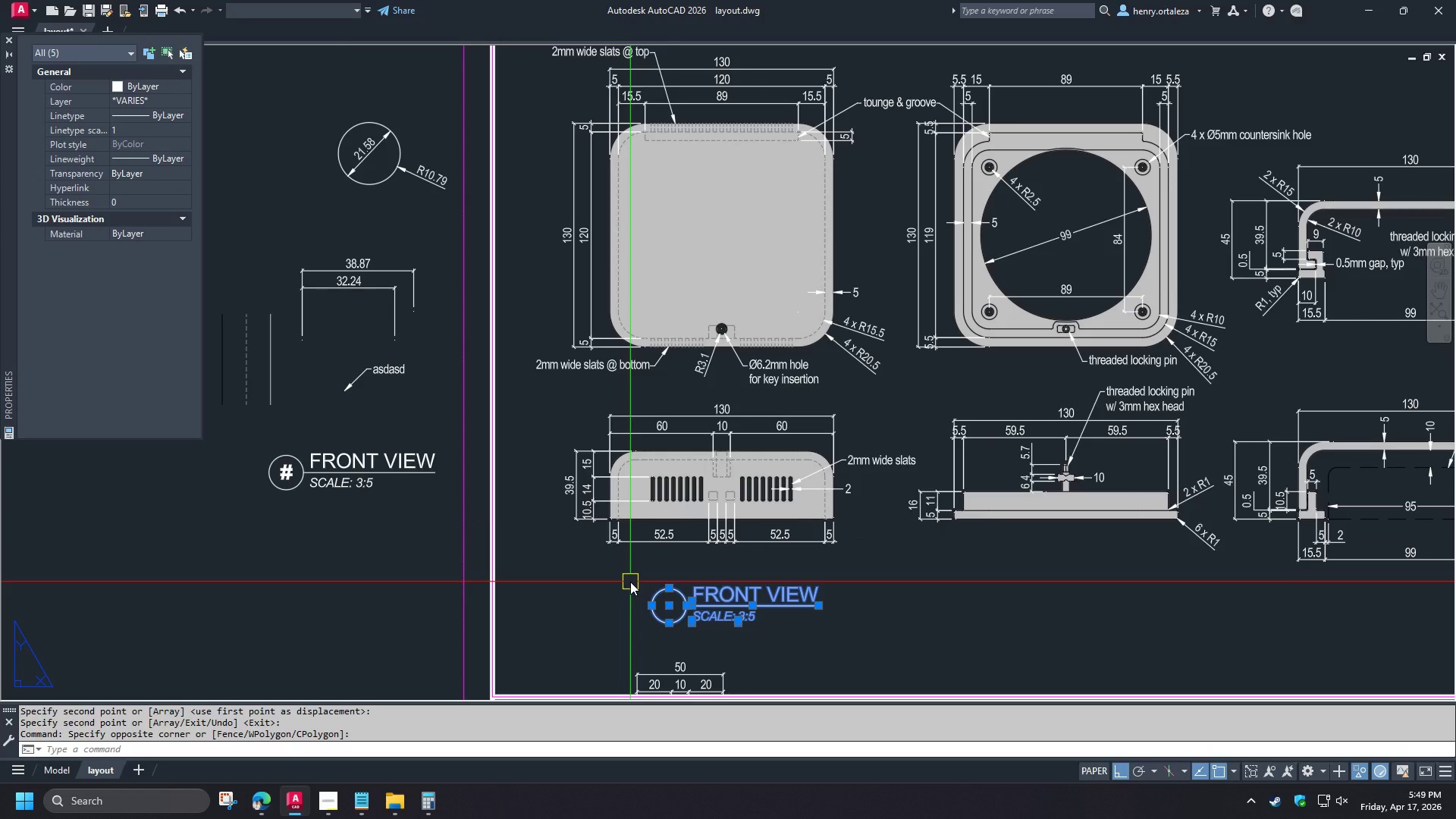 
type(chs  )
 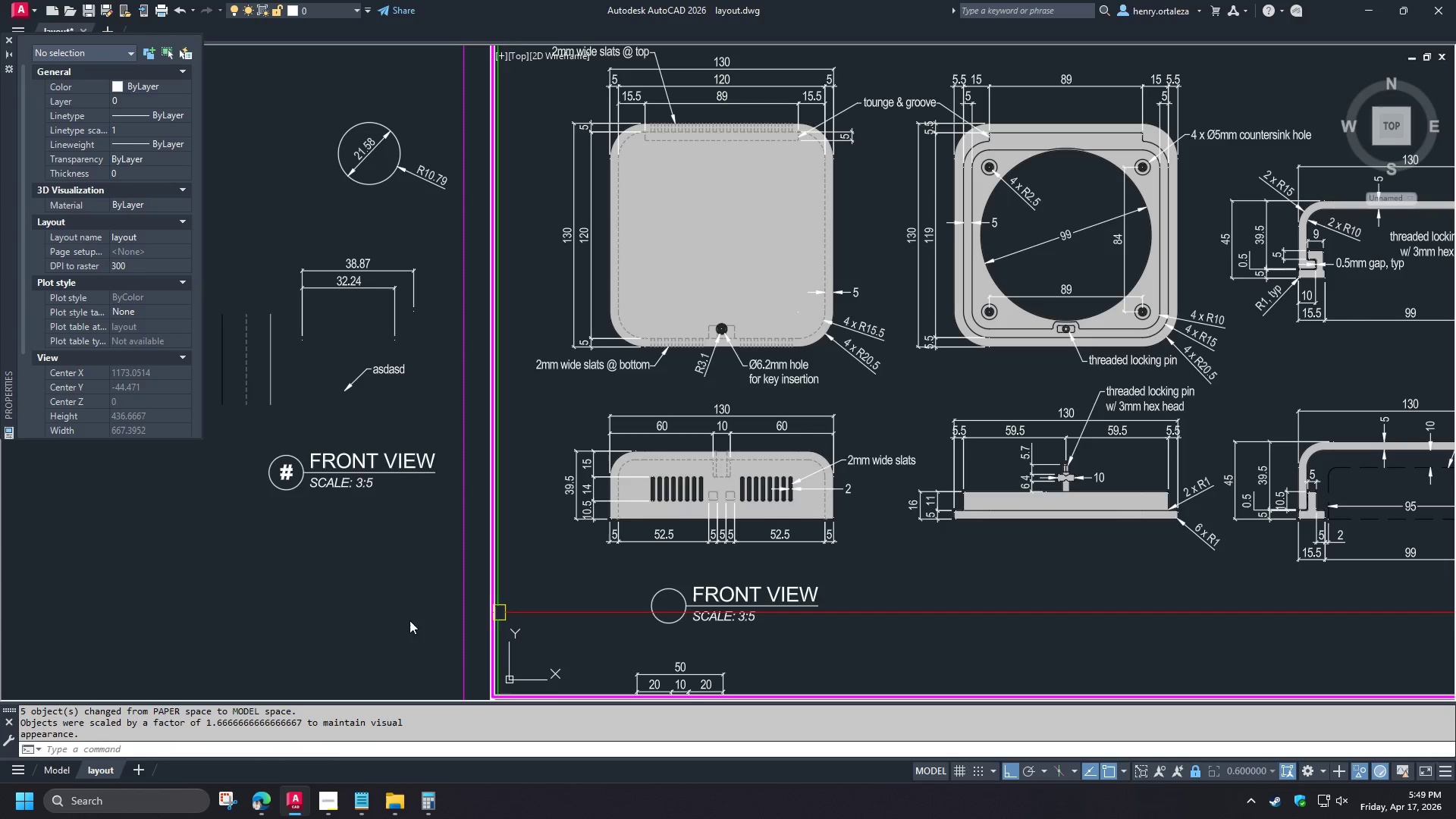 
left_click([403, 620])
 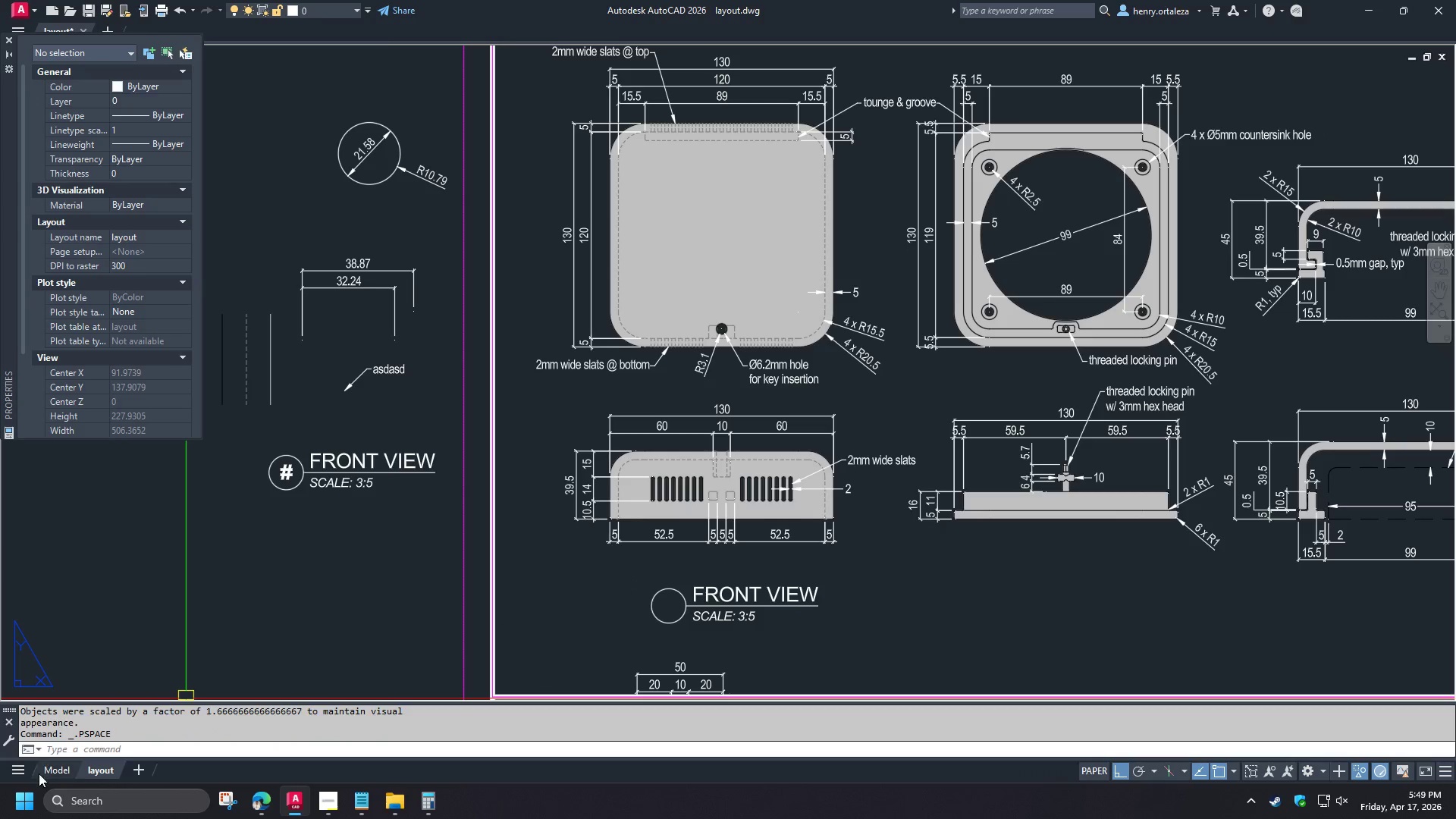 
left_click([64, 772])
 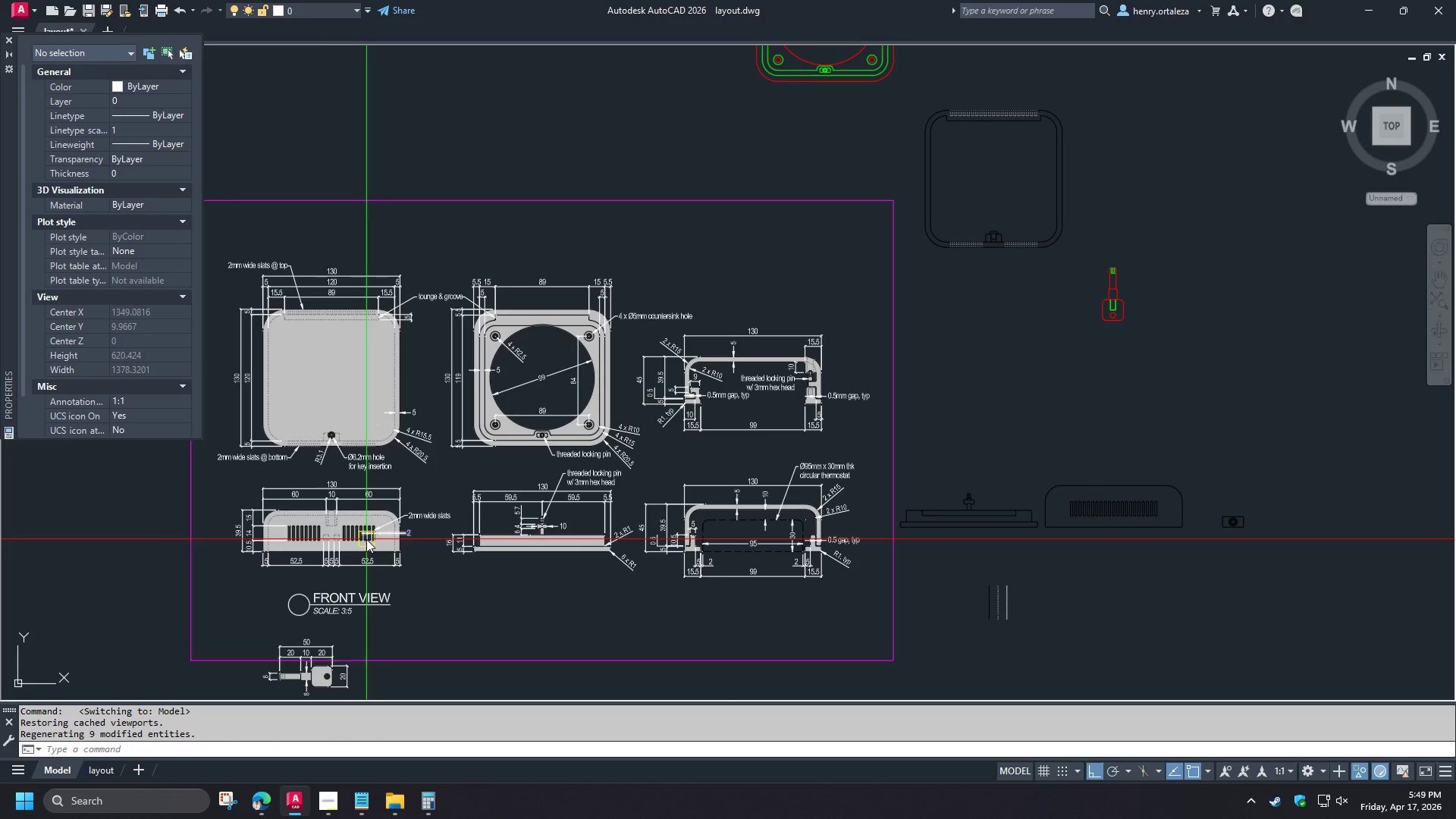 
scroll: coordinate [310, 639], scroll_direction: up, amount: 1.0
 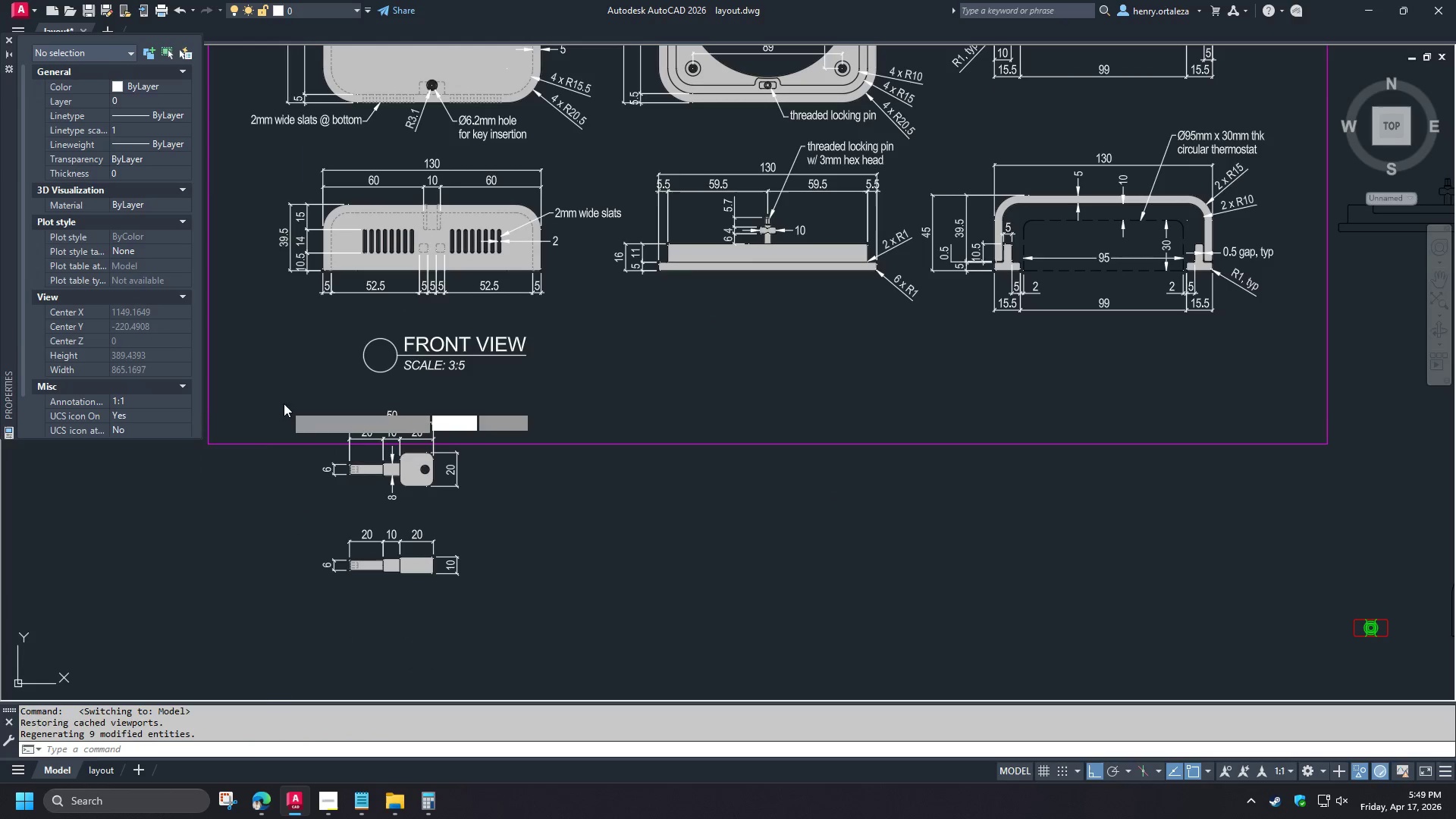 
double_click([598, 652])
 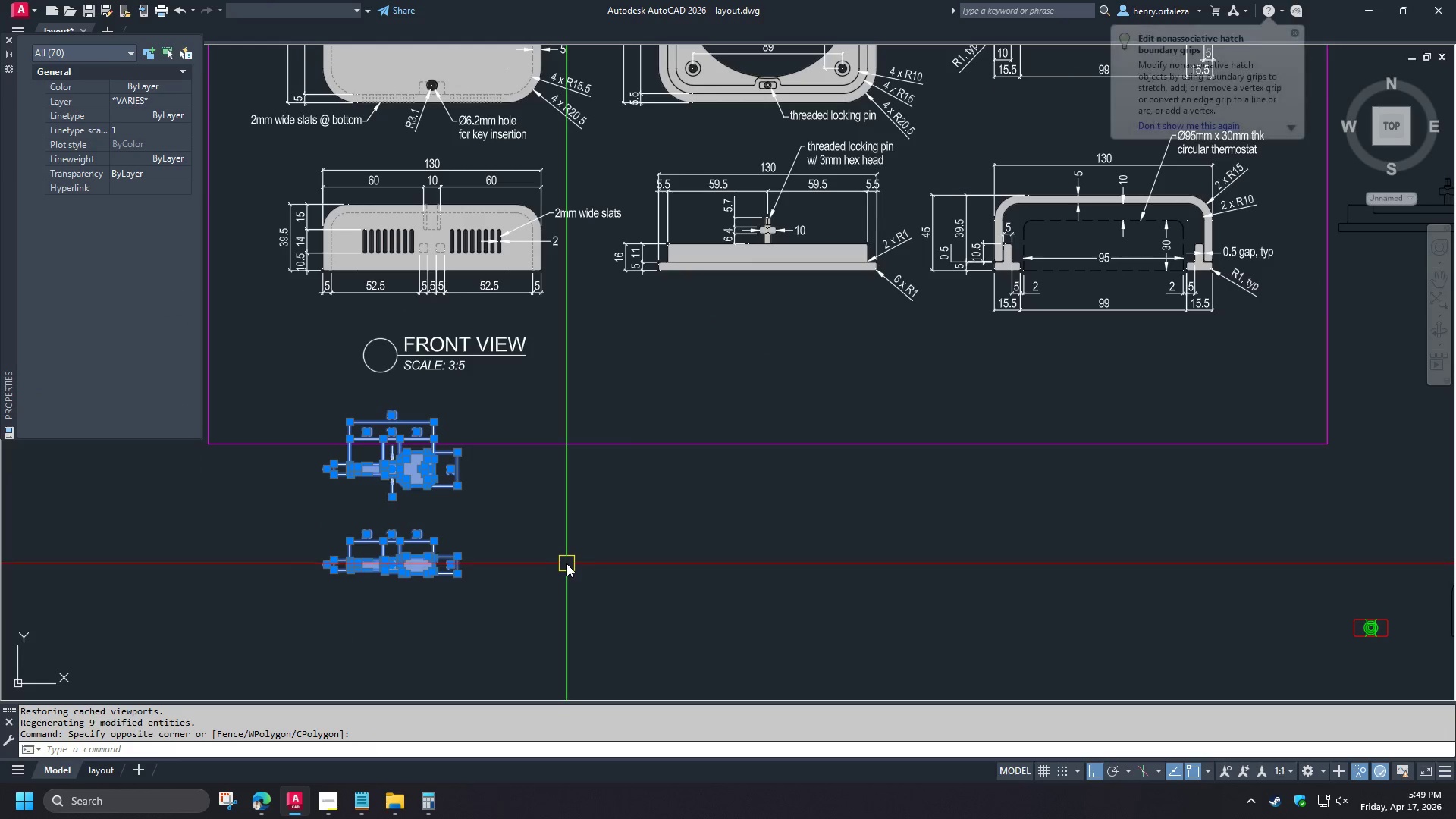 
key(M)
 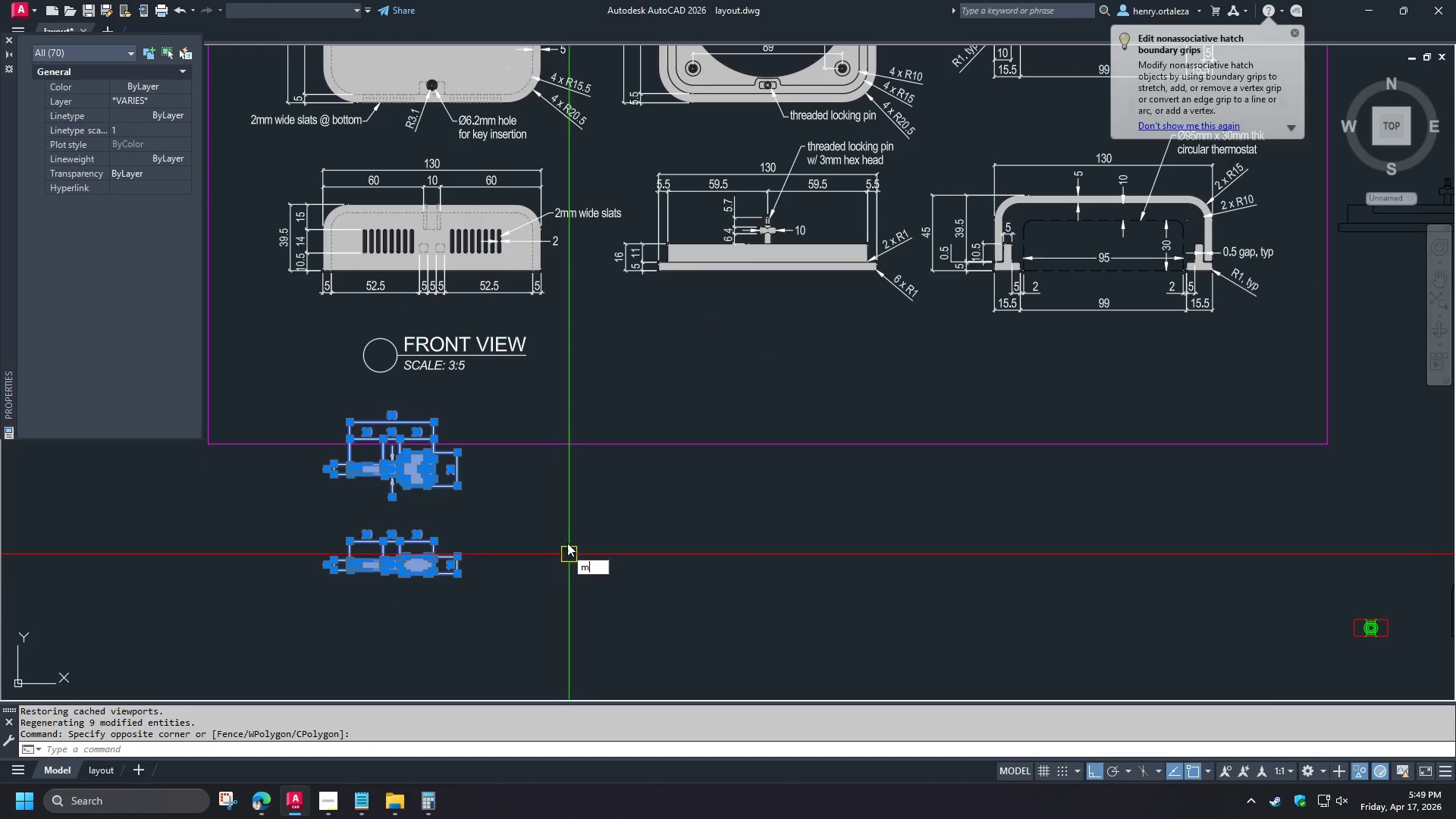 
key(Space)
 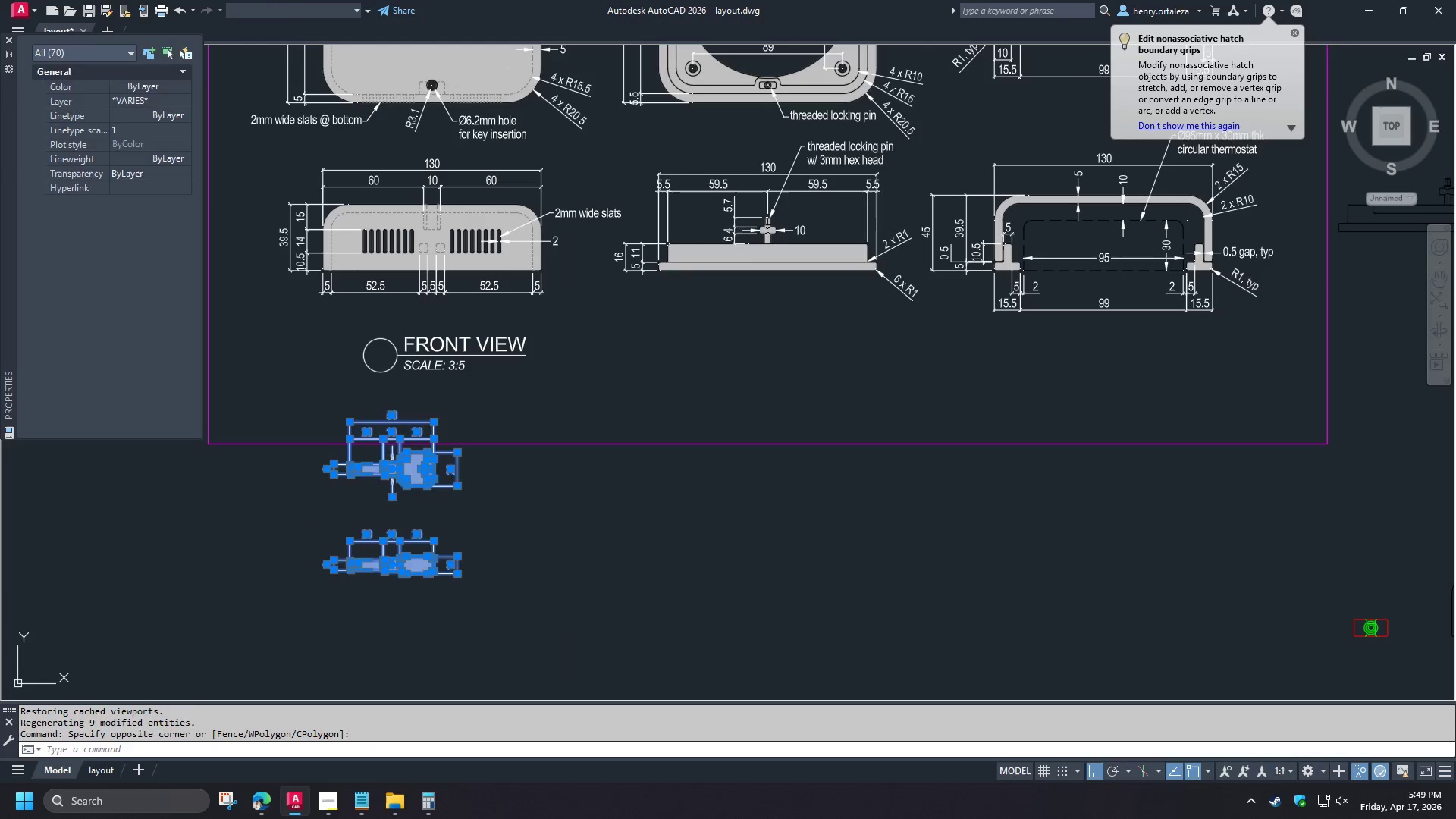 
left_click_drag(start_coordinate=[570, 536], to_coordinate=[571, 548])
 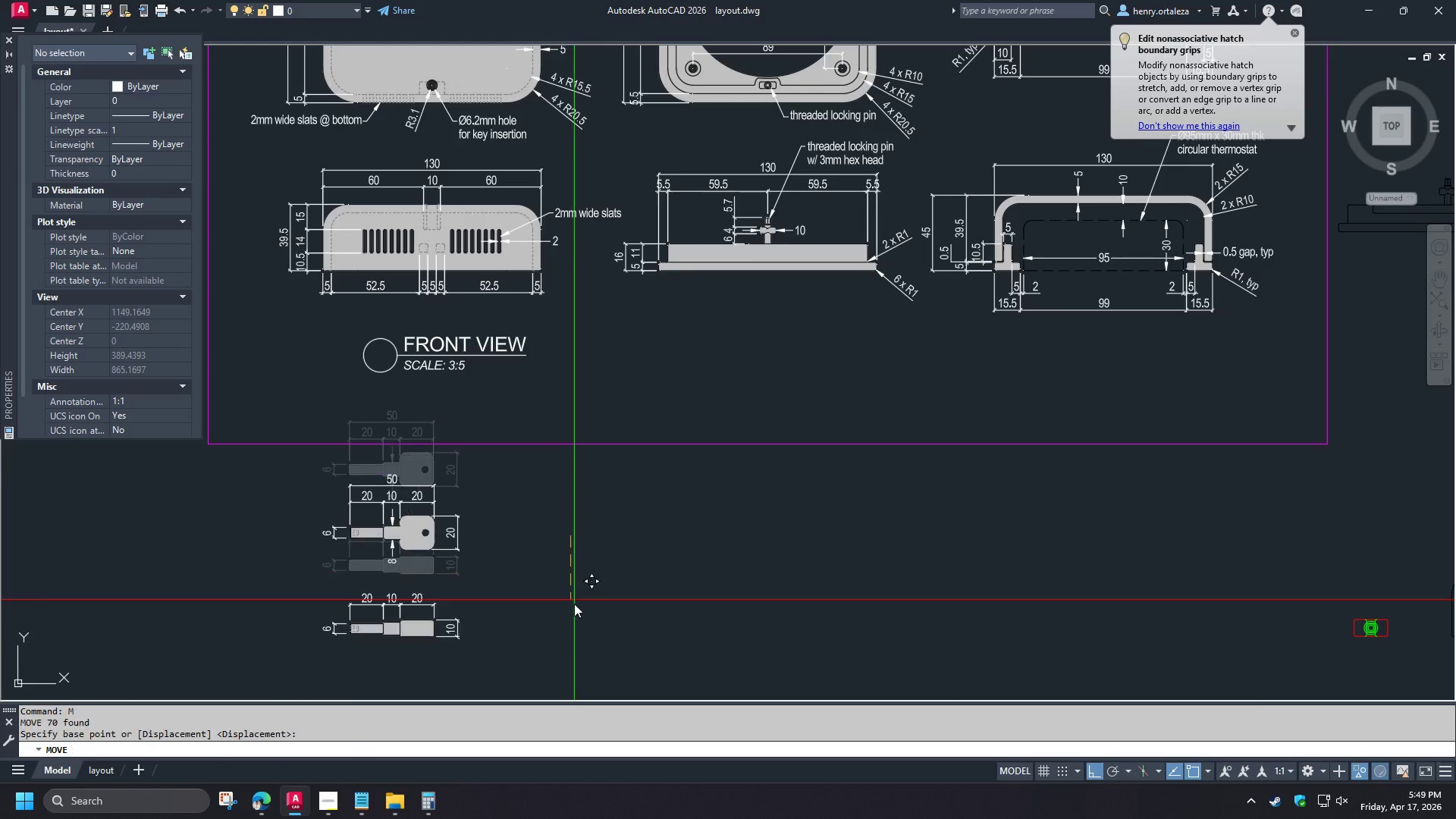 
double_click([573, 609])
 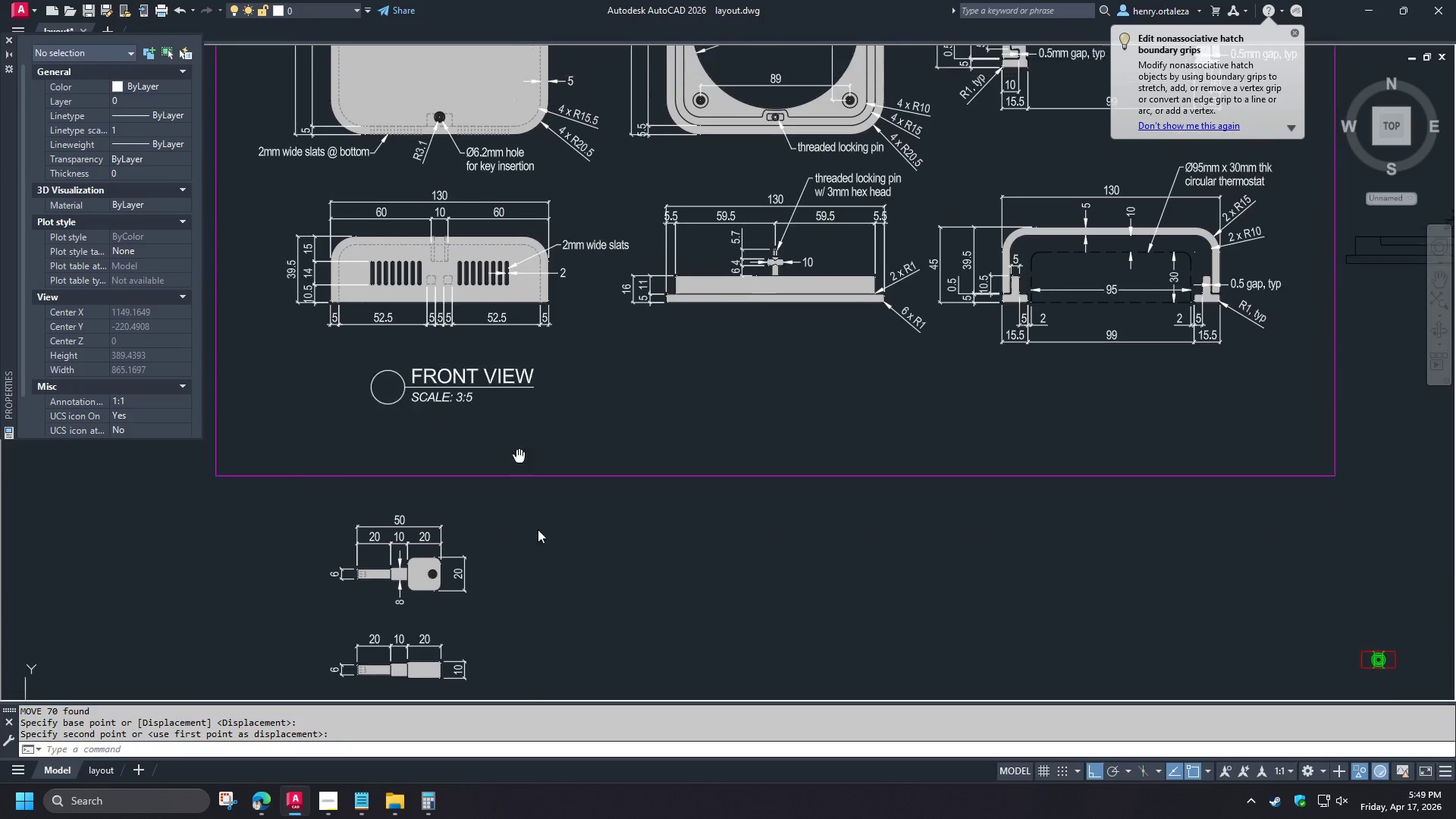 
scroll: coordinate [437, 508], scroll_direction: up, amount: 1.0
 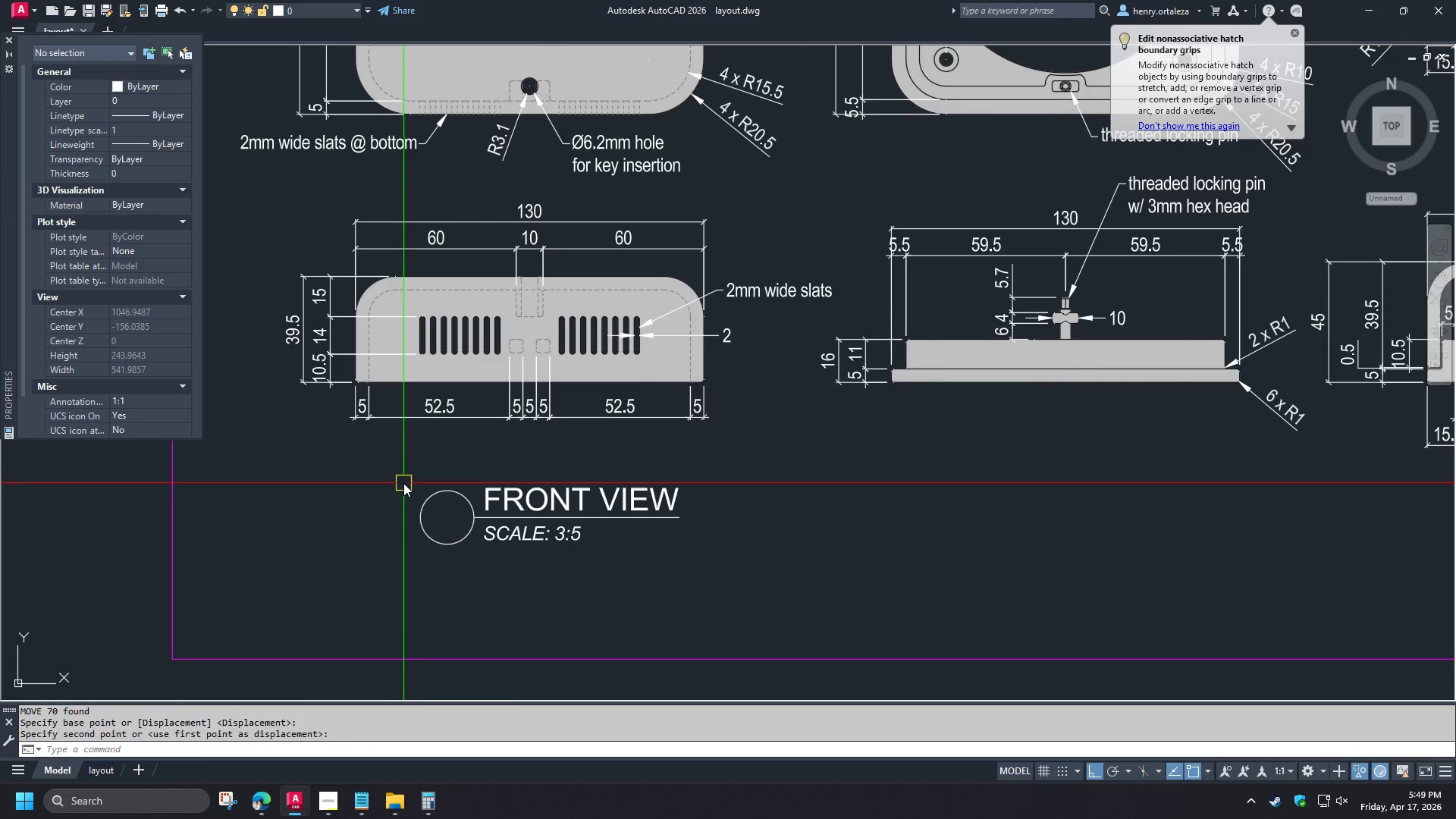 
key(L)
 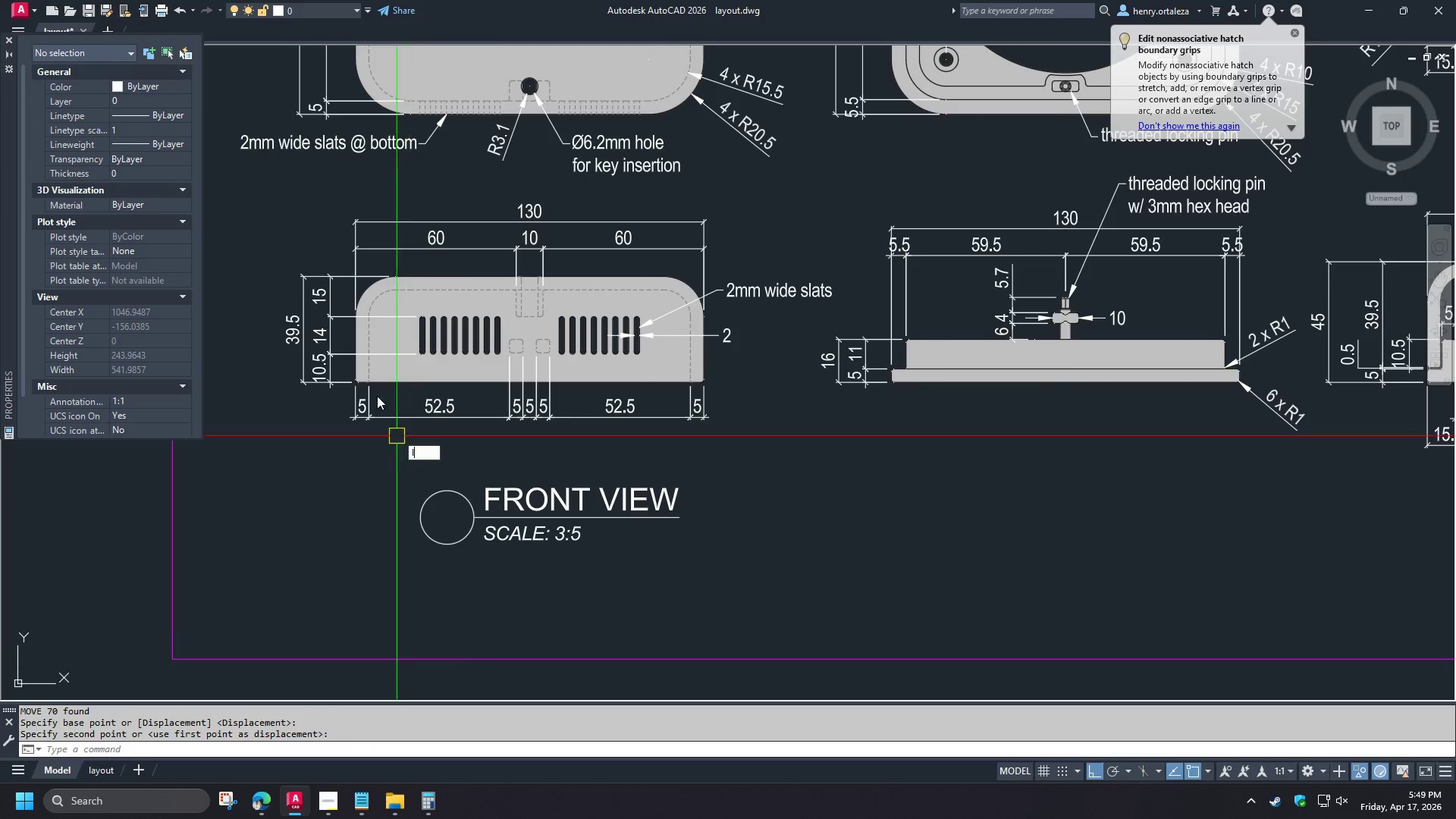 
key(Space)
 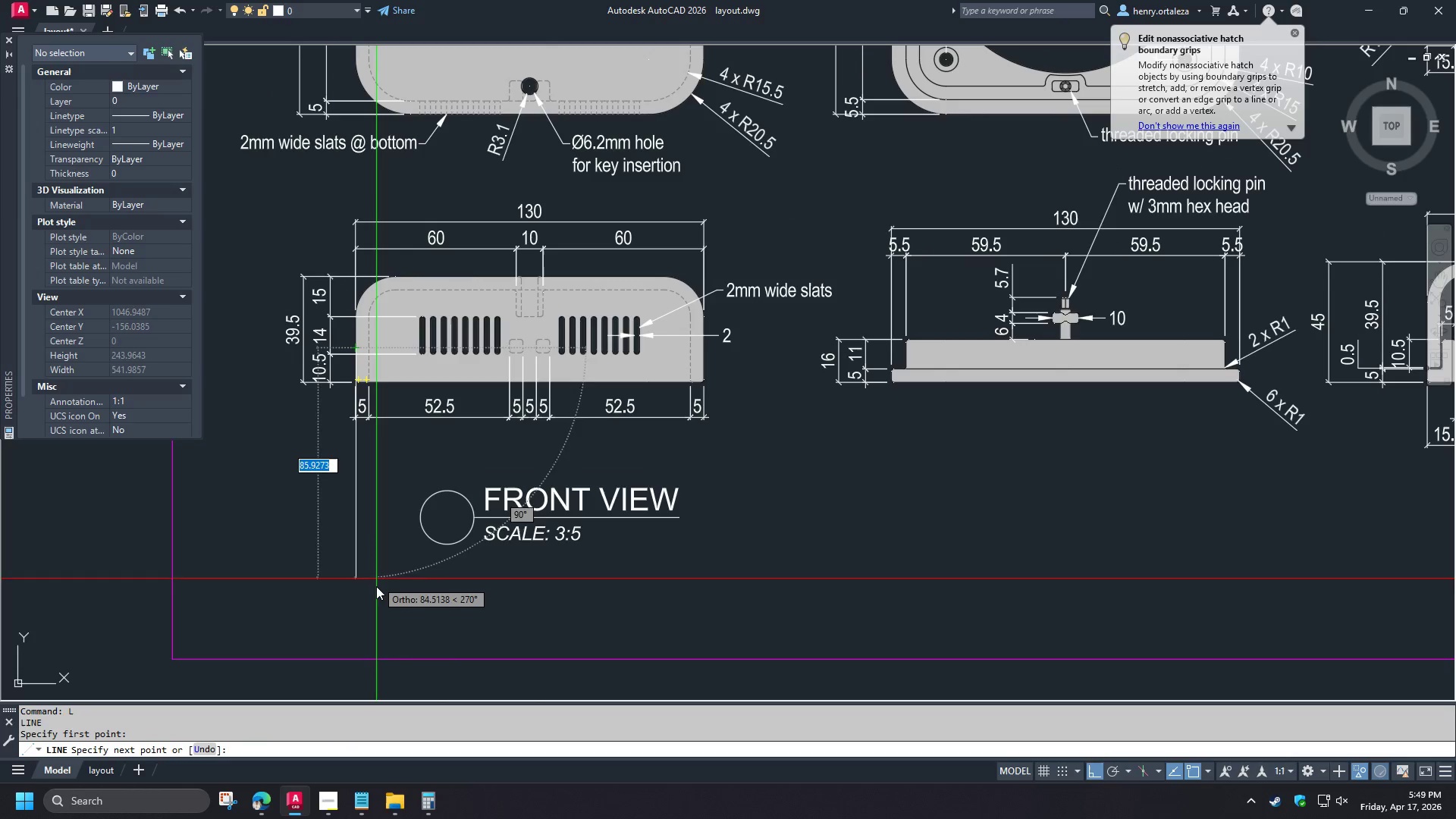 
key(Space)
 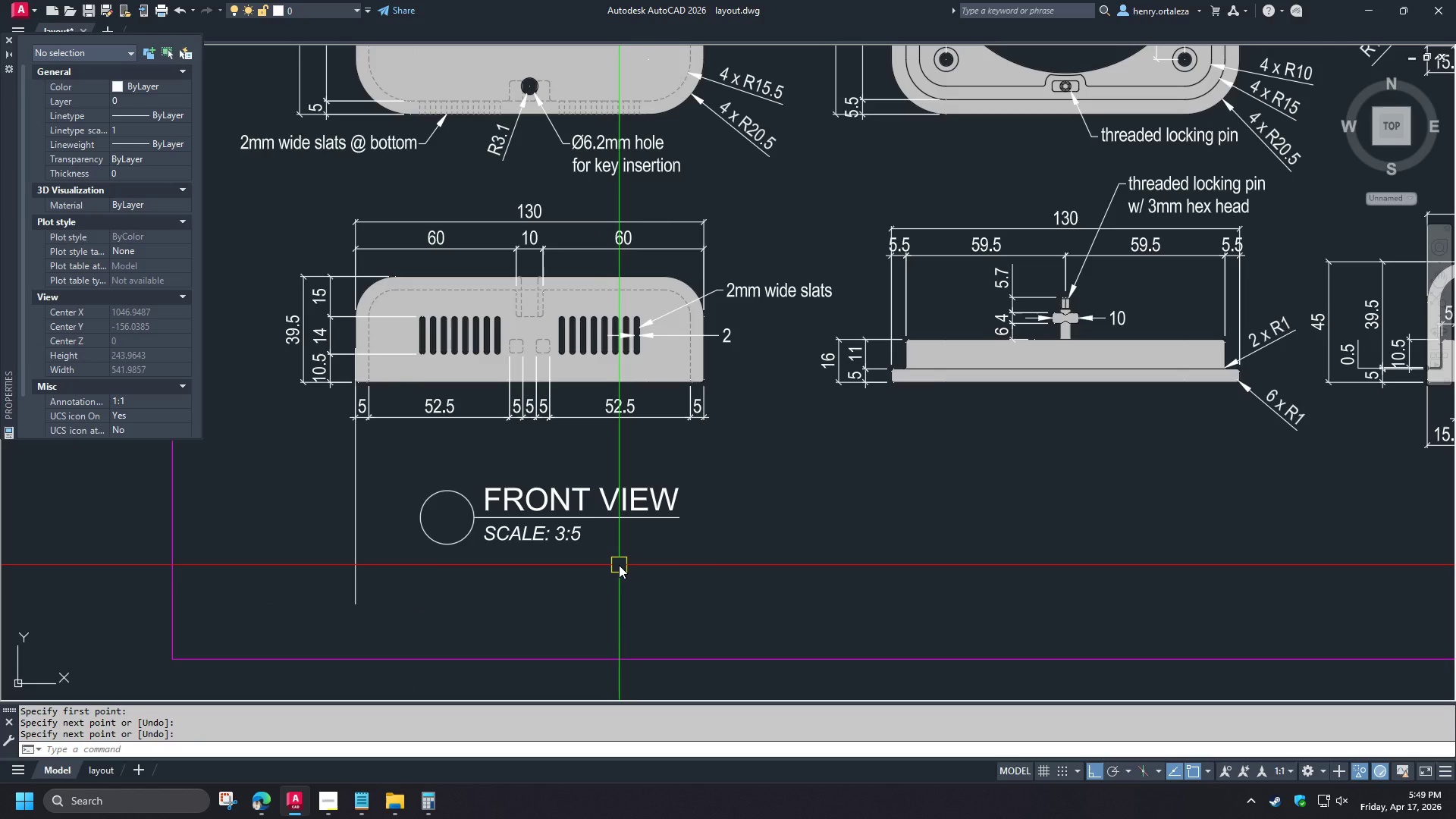 
left_click([619, 565])
 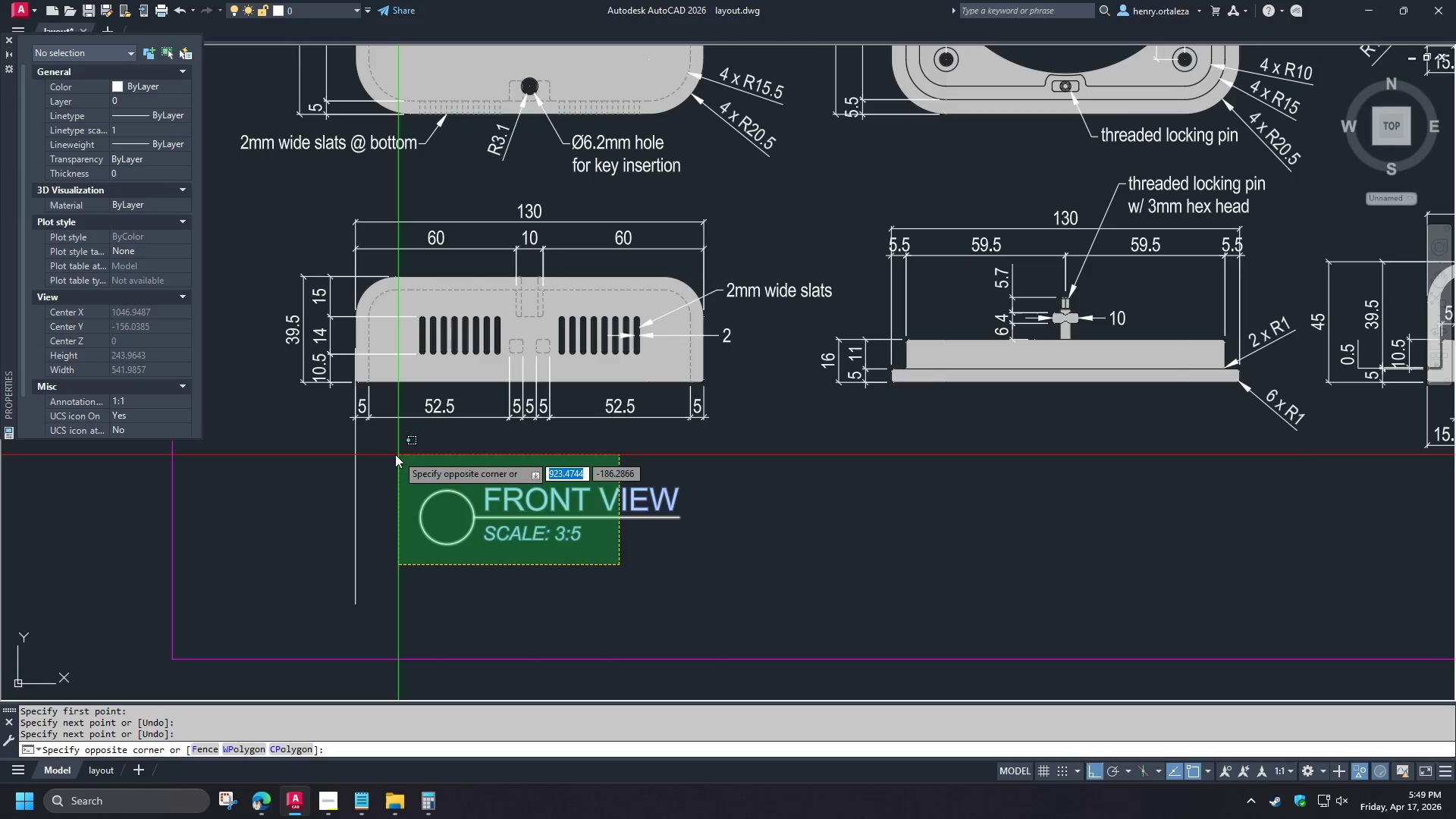 
left_click([395, 454])
 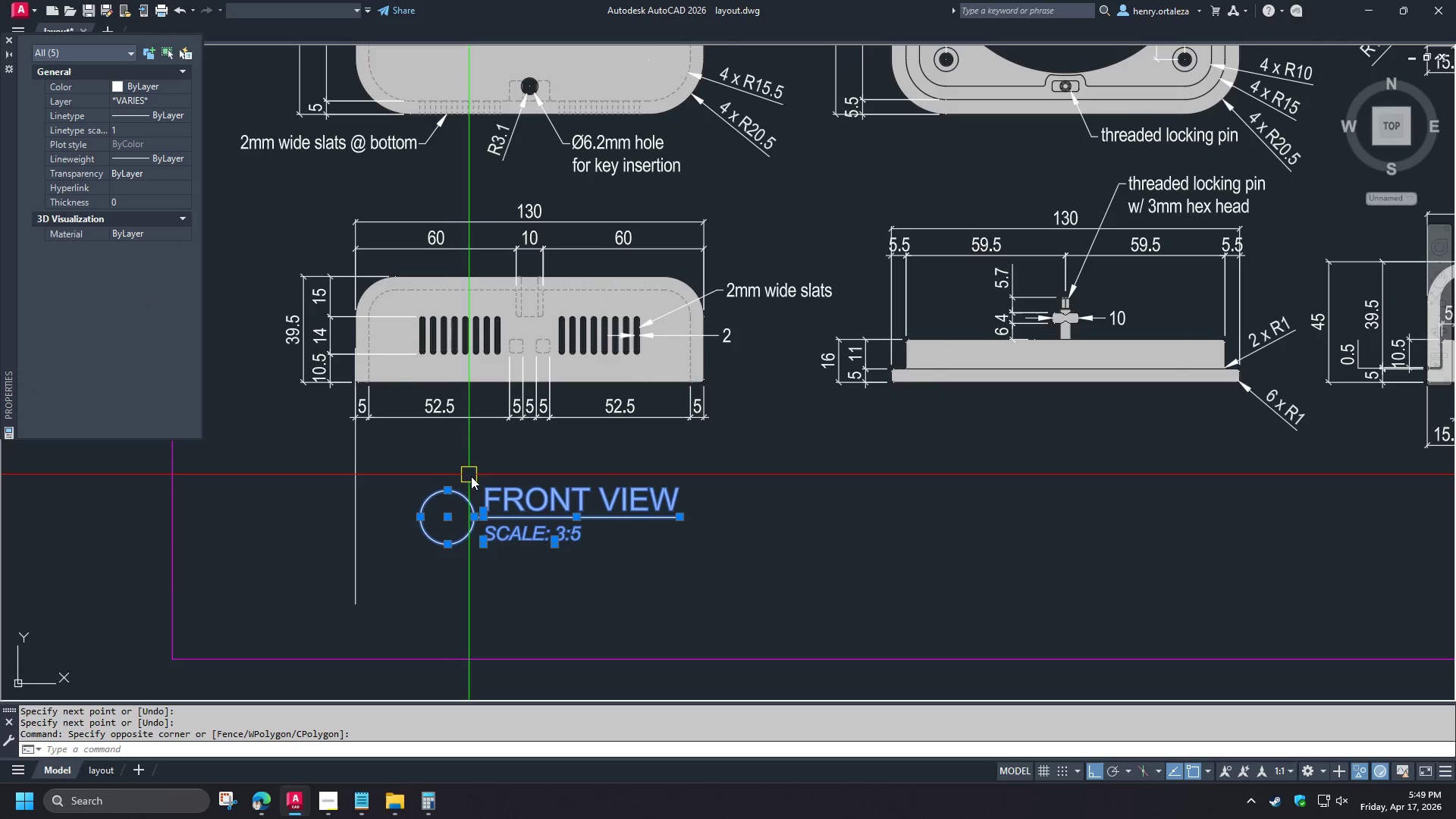 
key(M)
 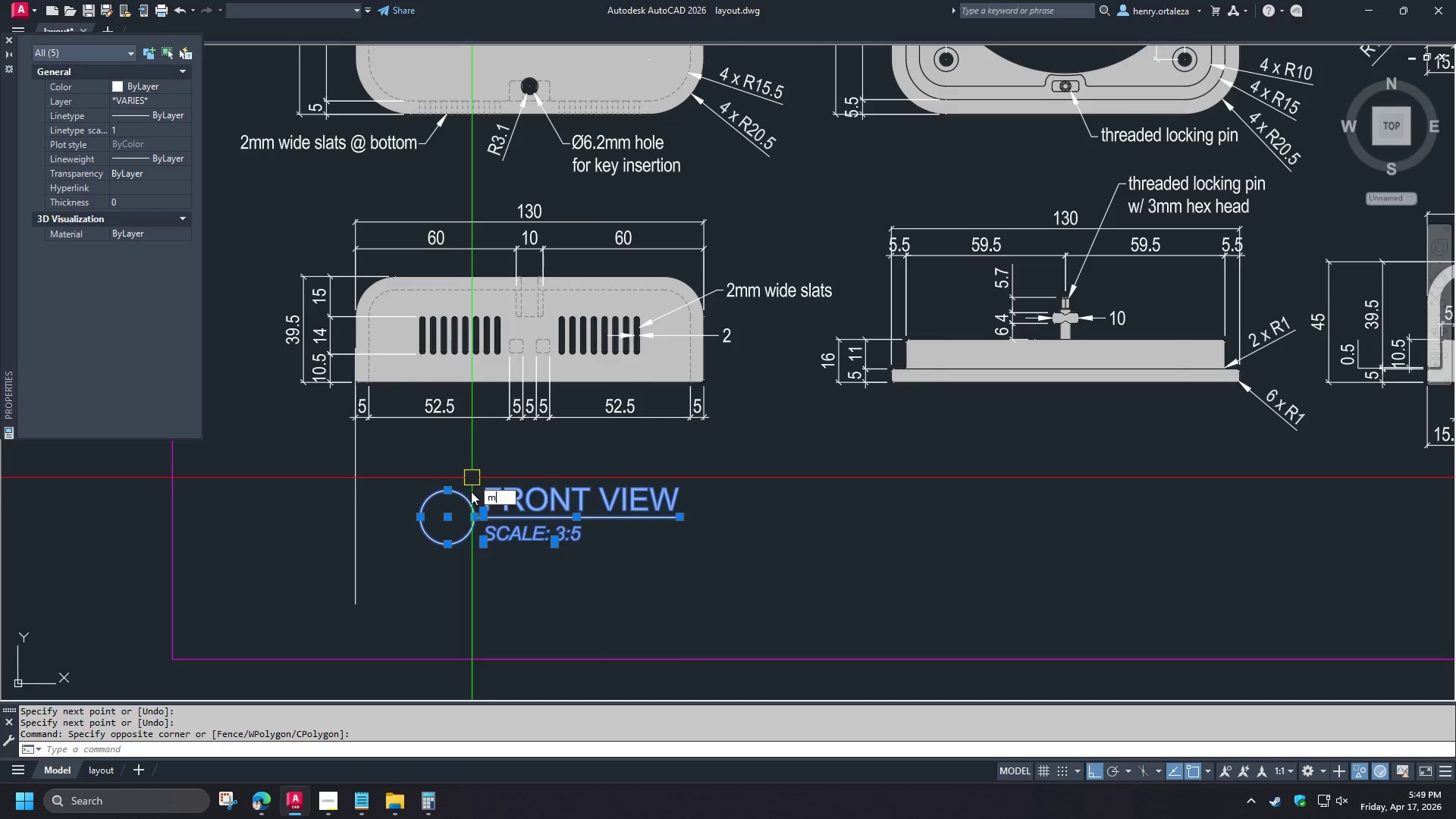 
key(Space)
 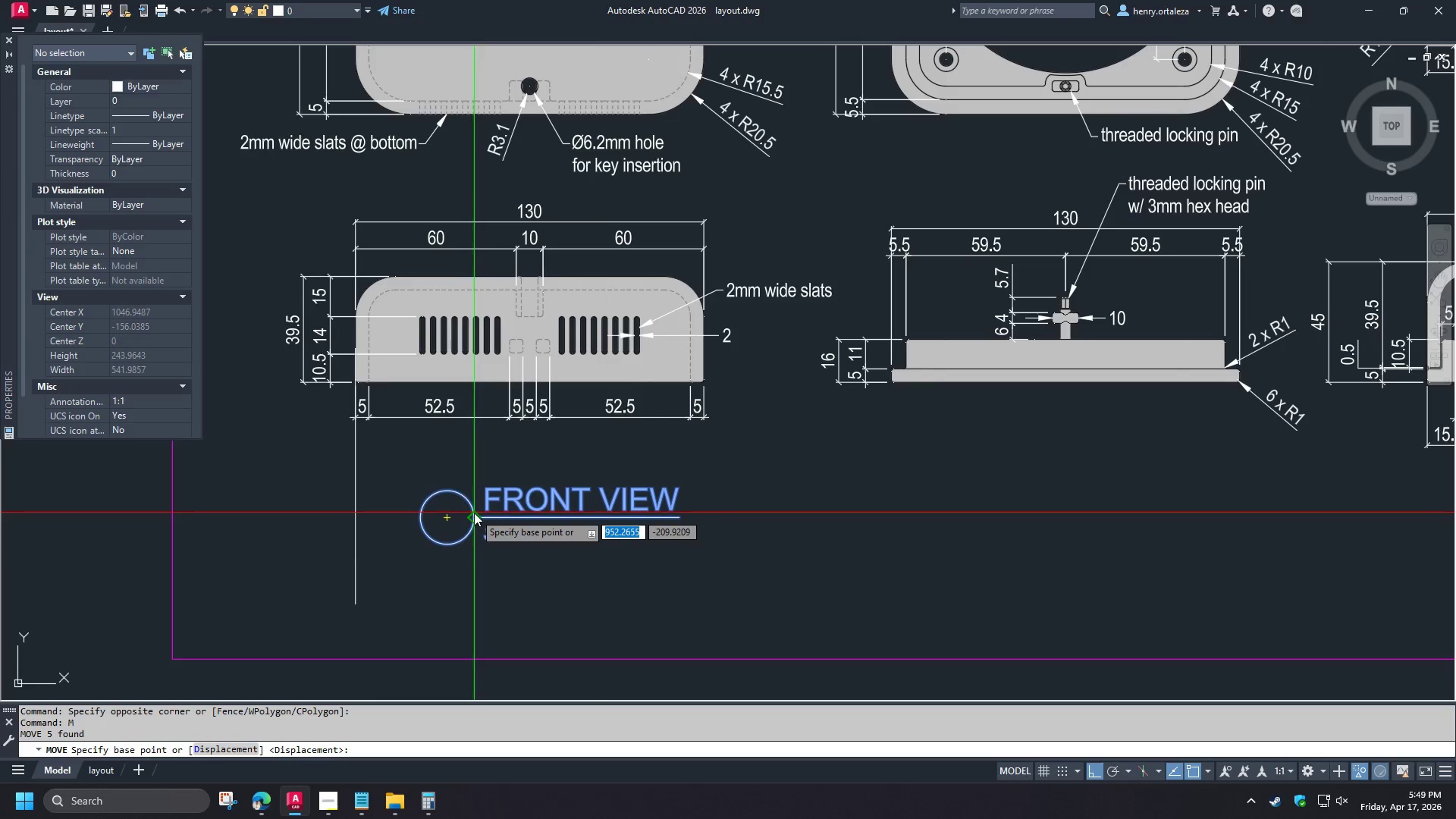 
left_click([474, 513])
 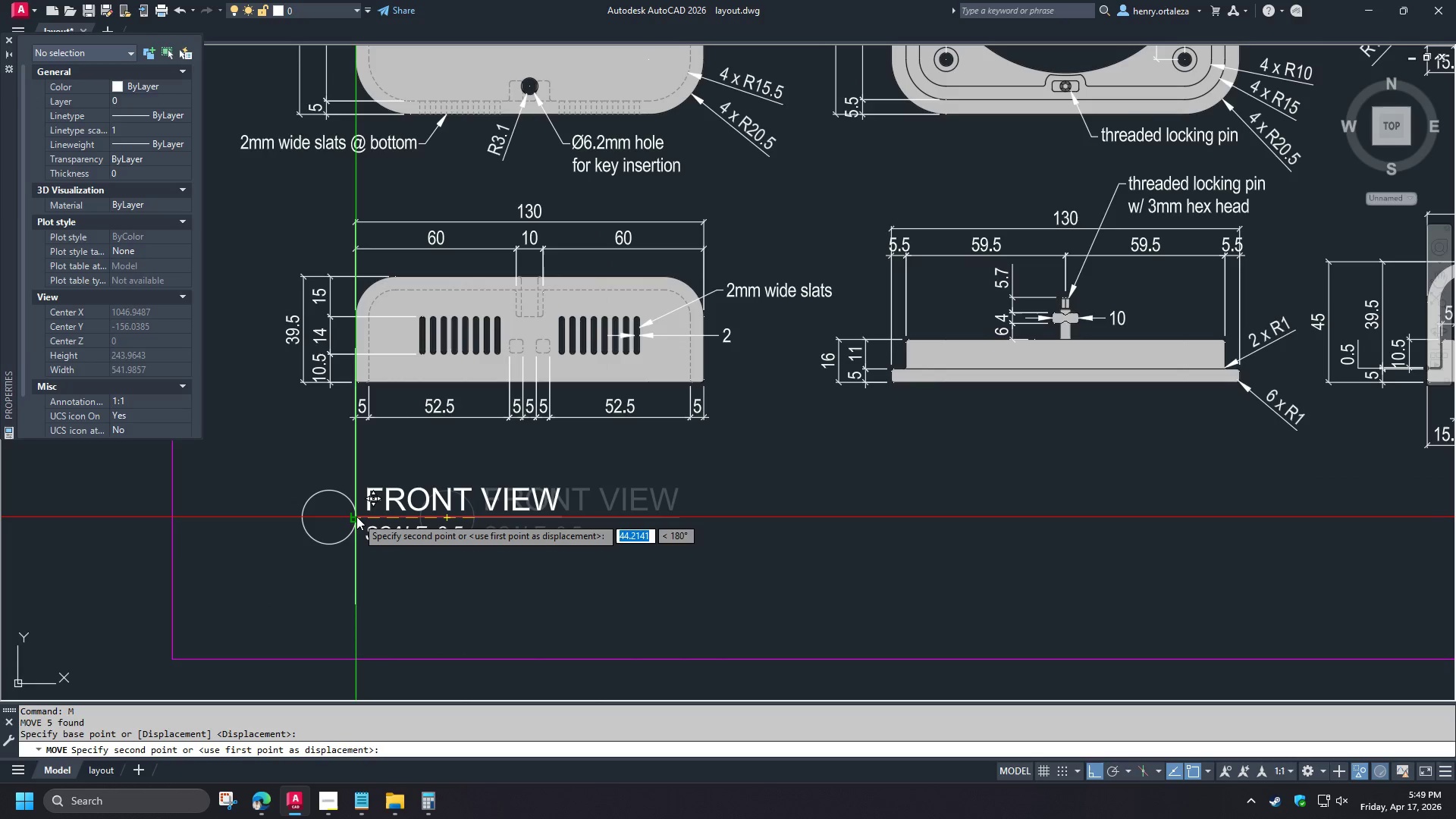 
left_click([356, 516])
 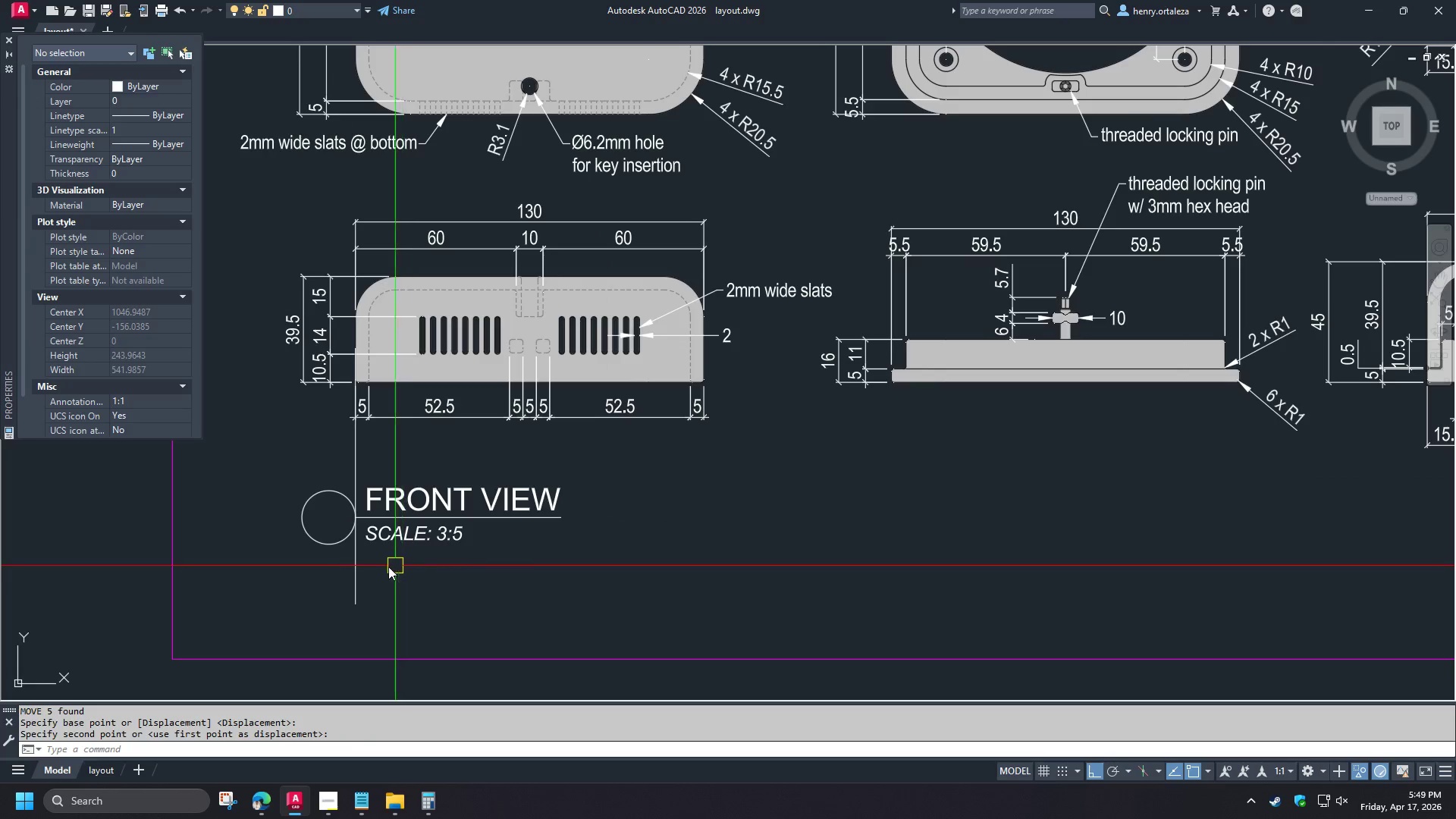 
key(O)
 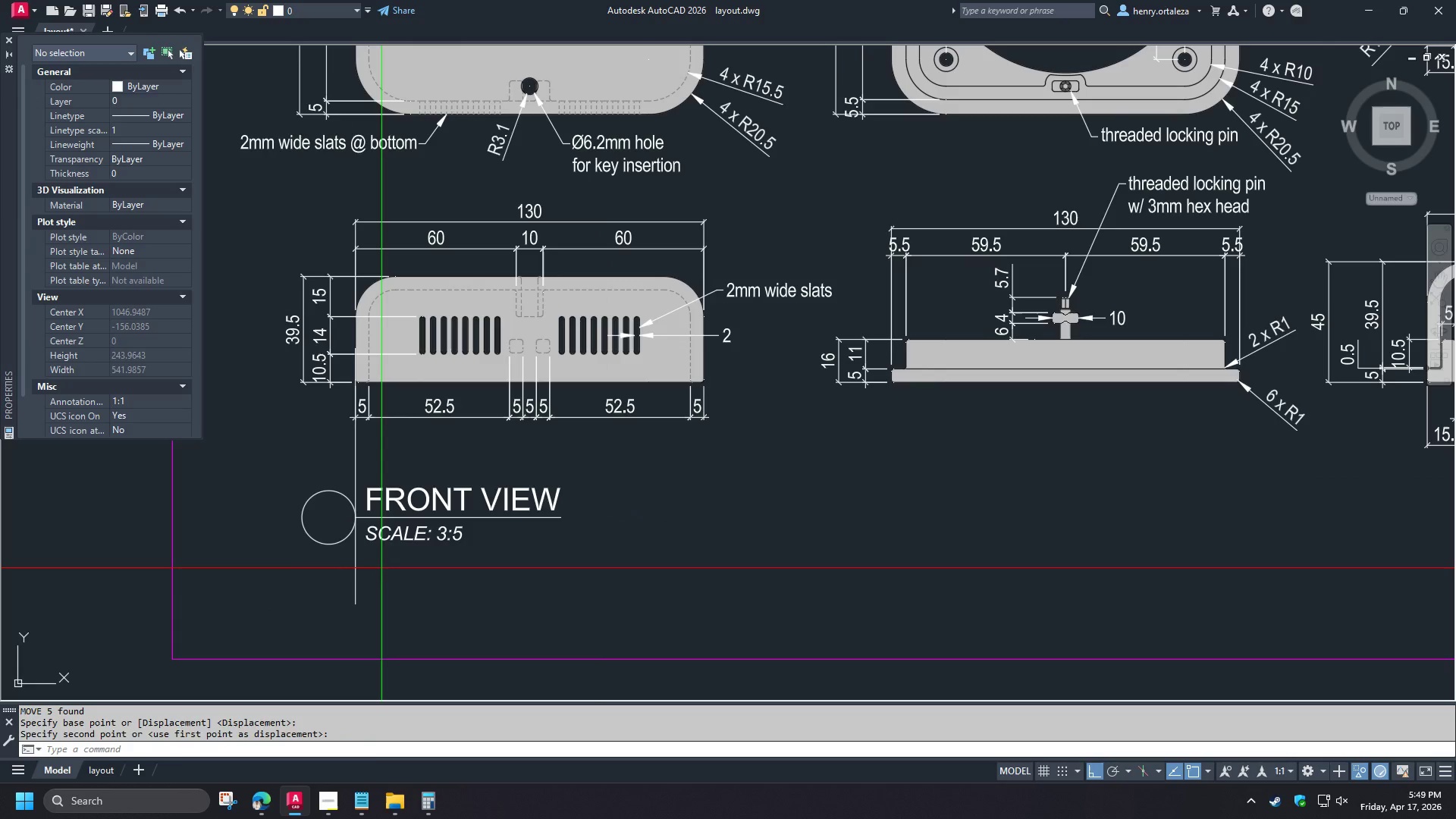 
key(Space)
 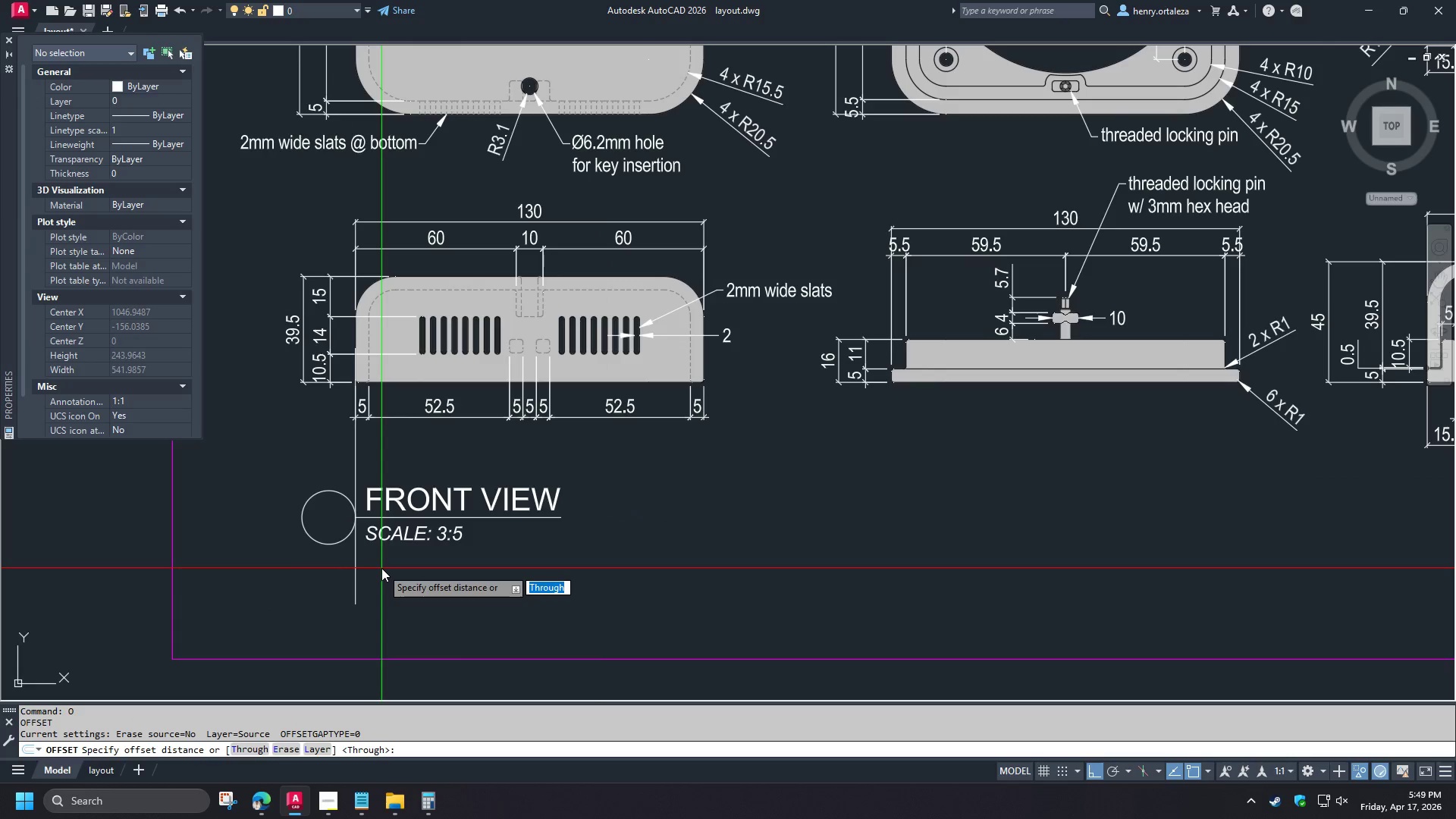 
key(T)
 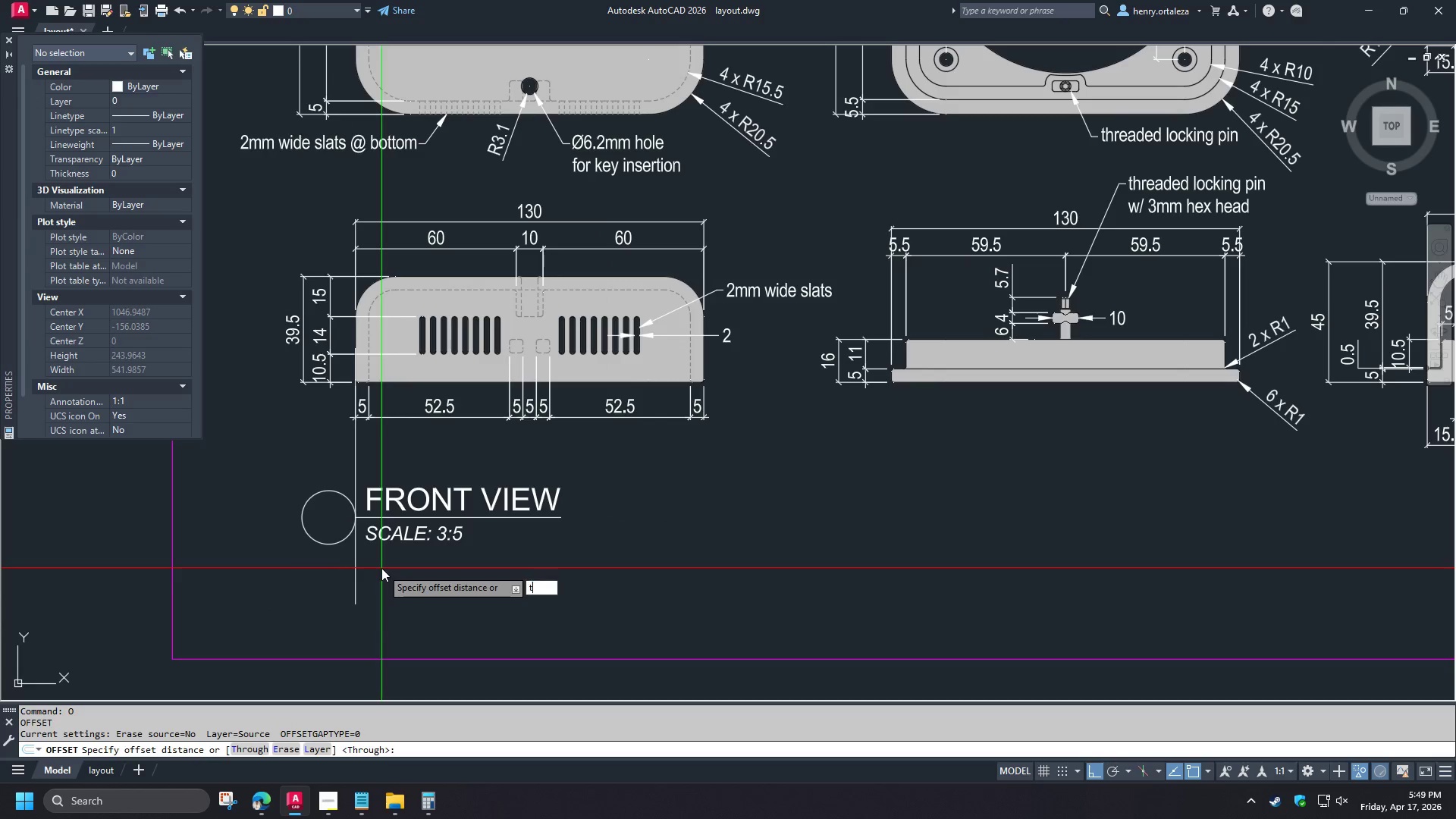 
key(Space)
 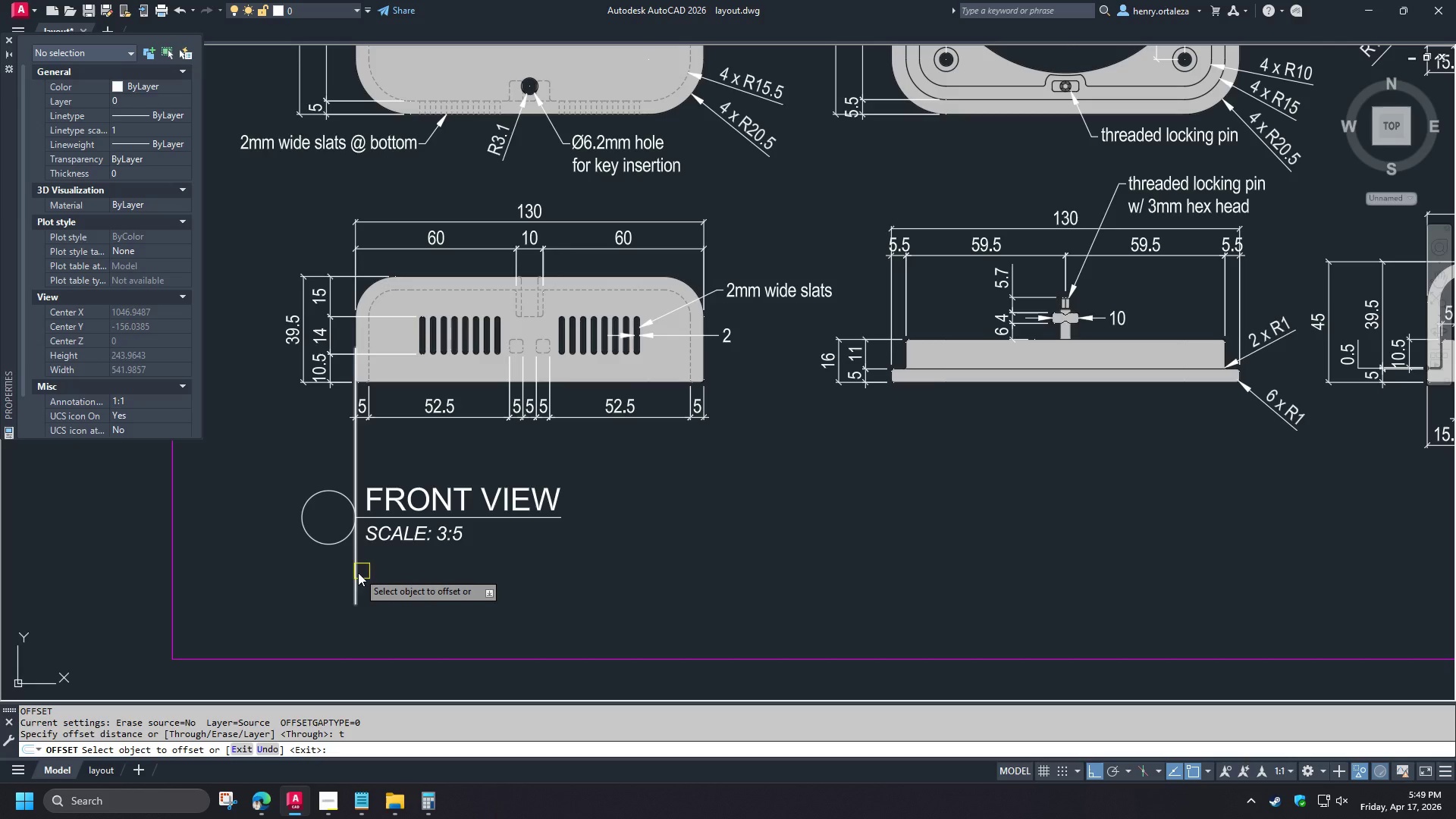 
left_click([353, 573])
 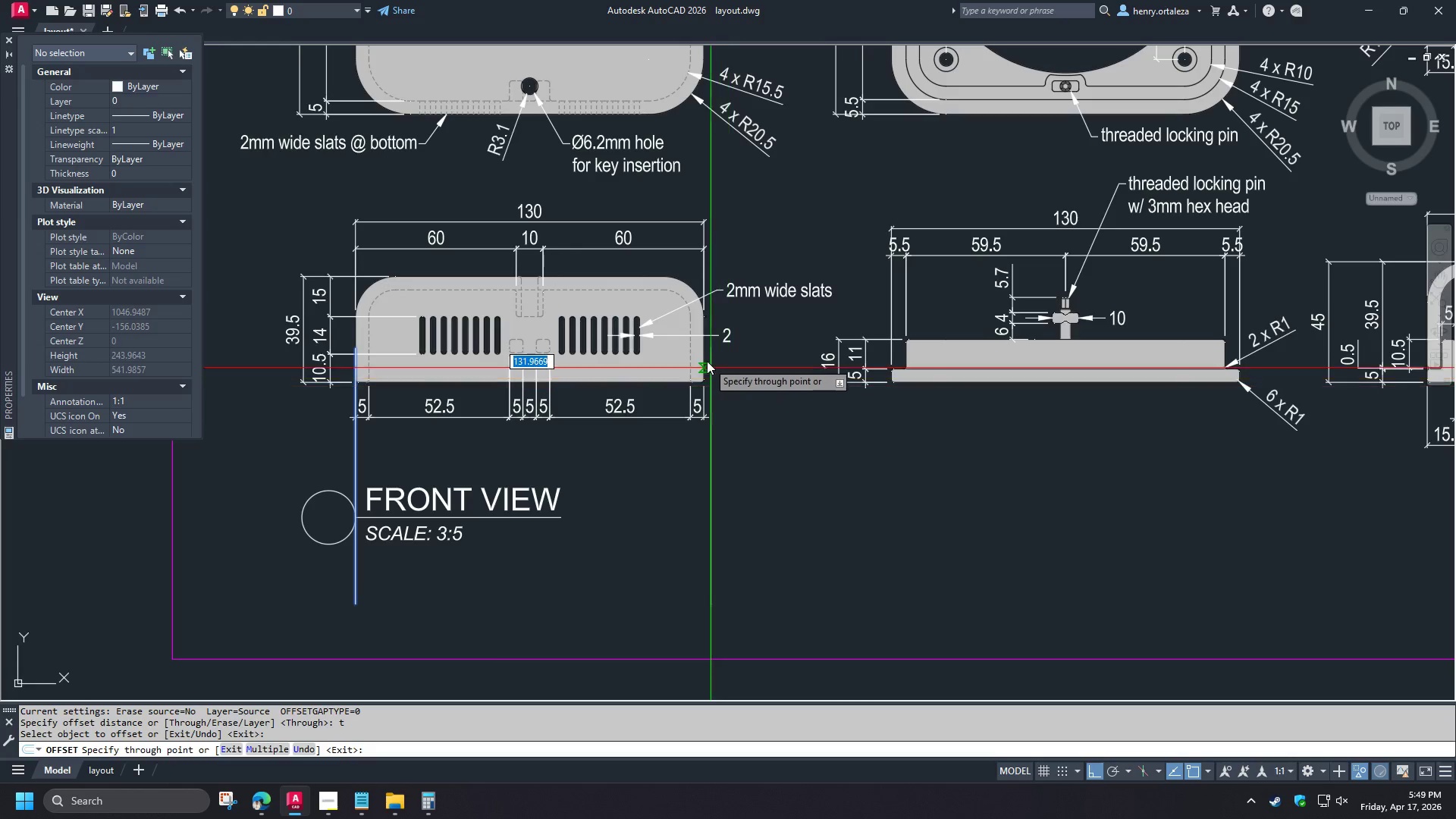 
left_click([706, 360])
 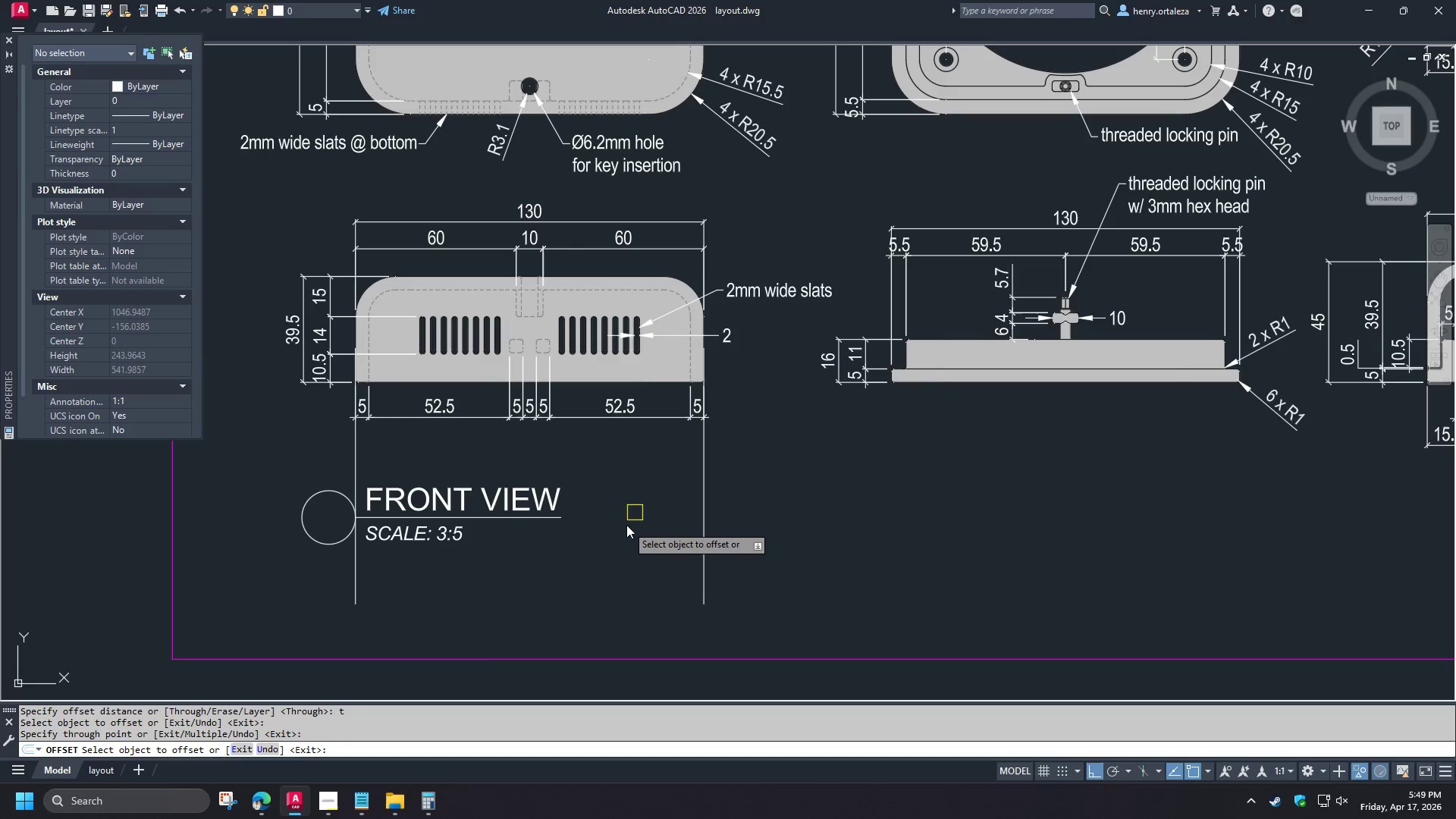 
key(Space)
 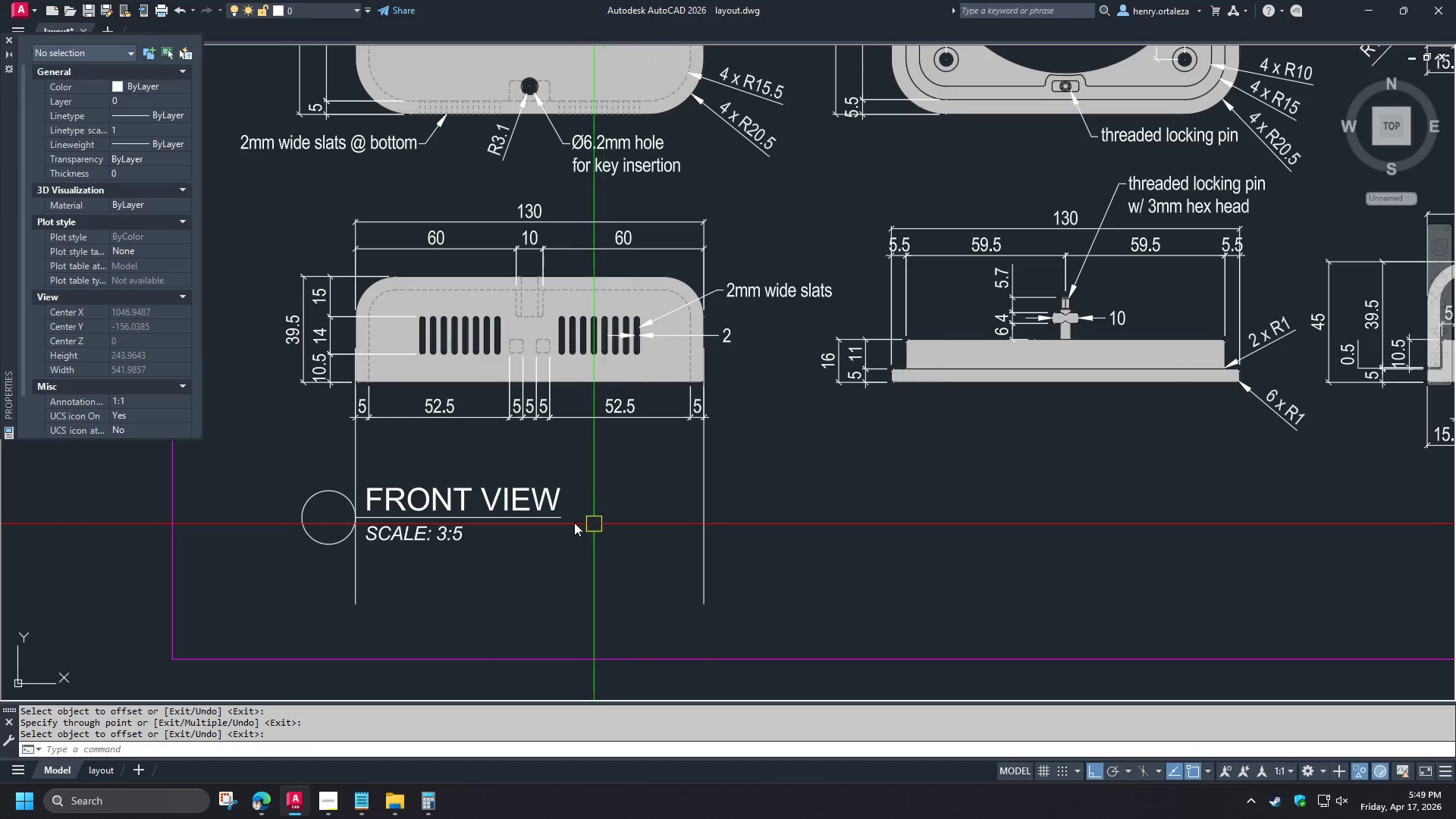 
key(F)
 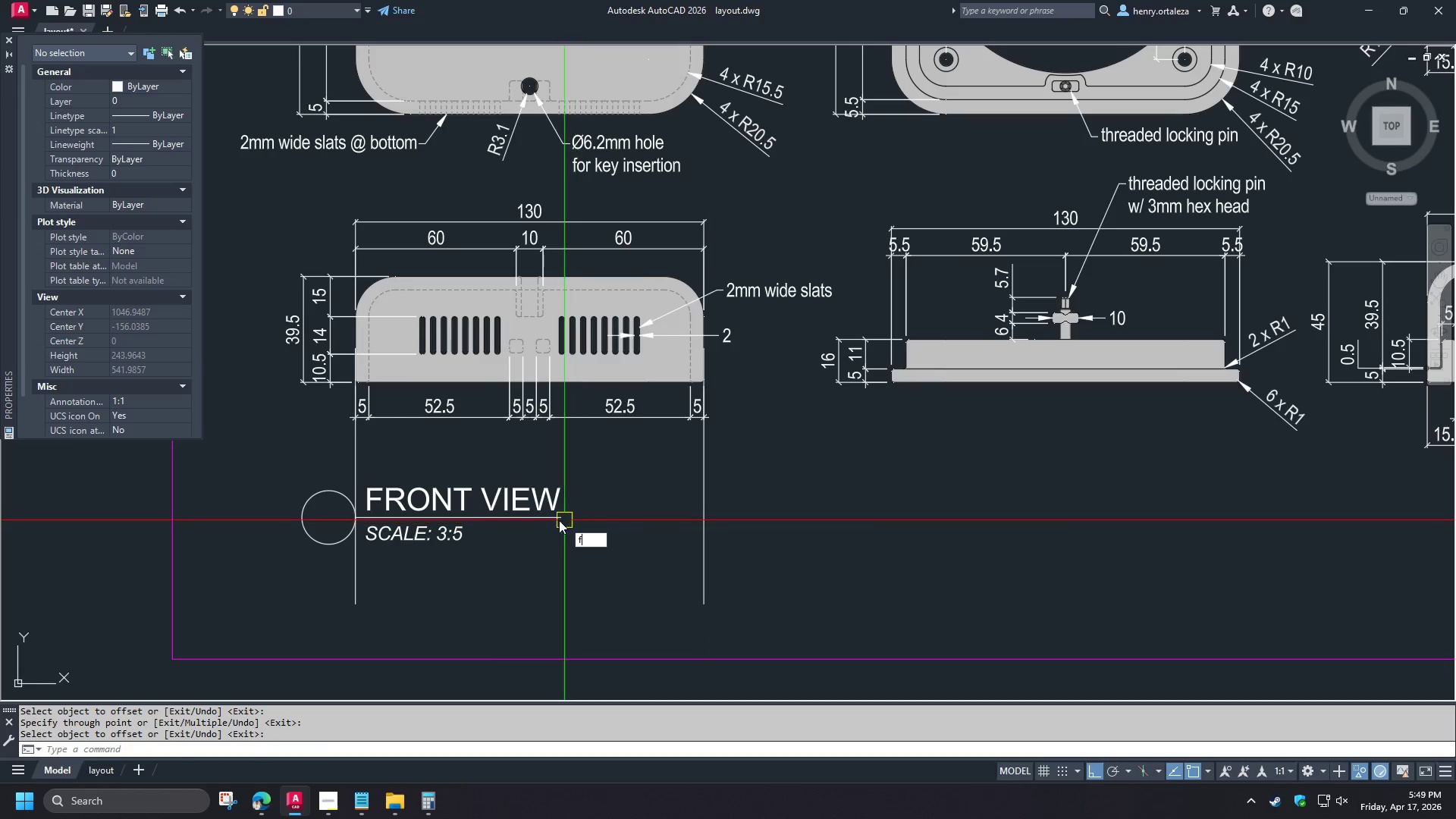 
key(Space)
 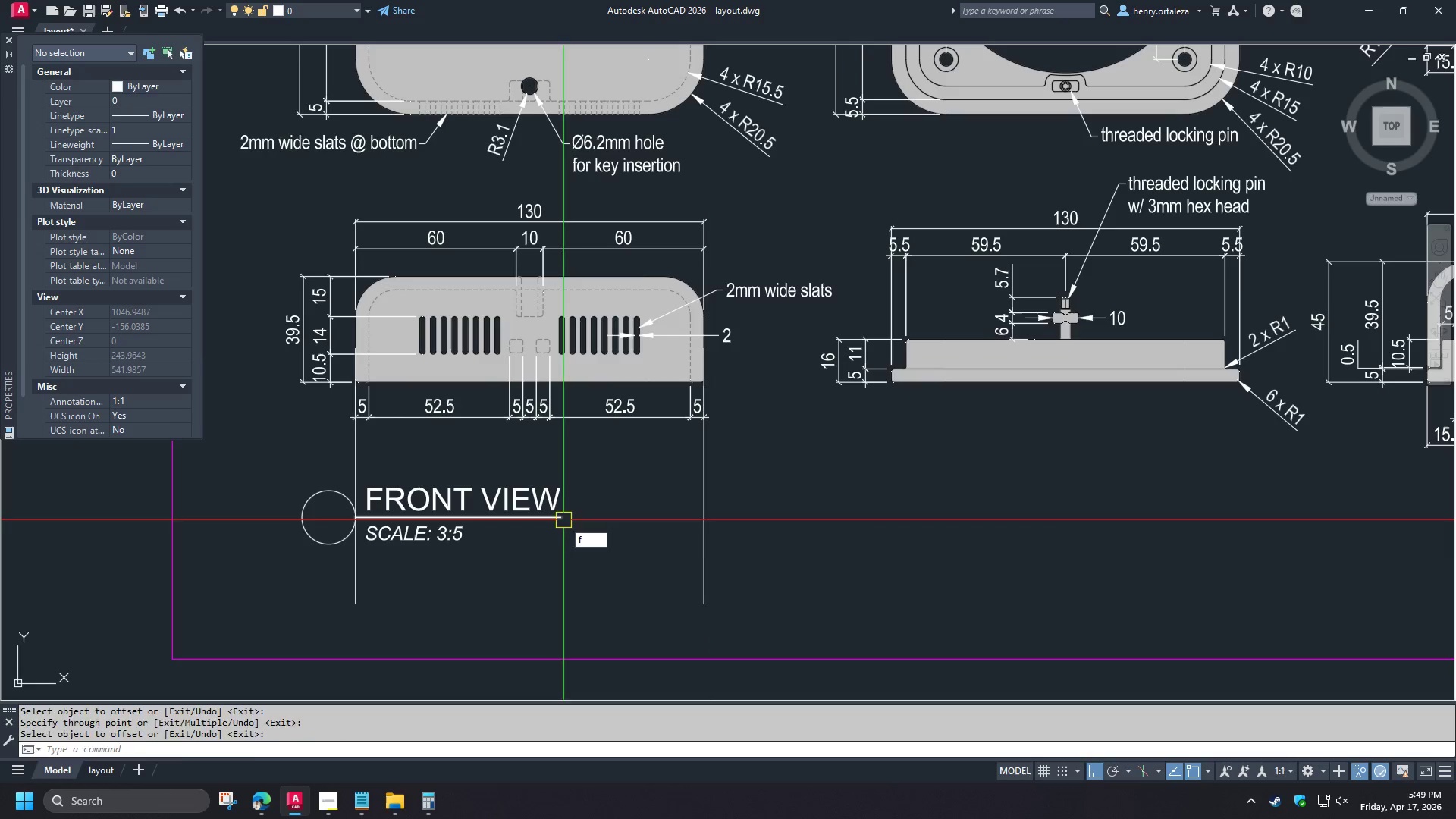 
left_click([556, 520])
 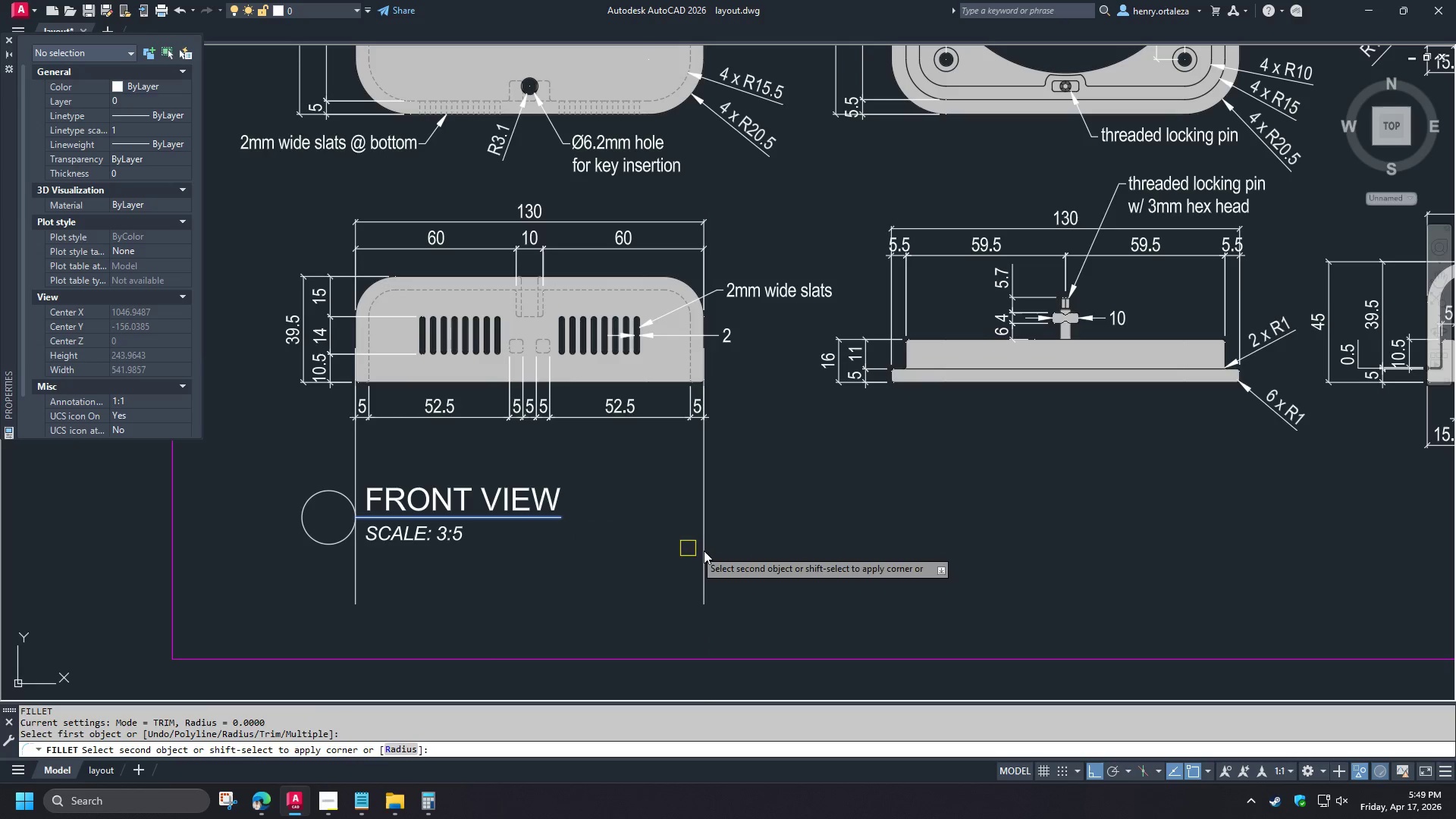 
left_click([707, 551])
 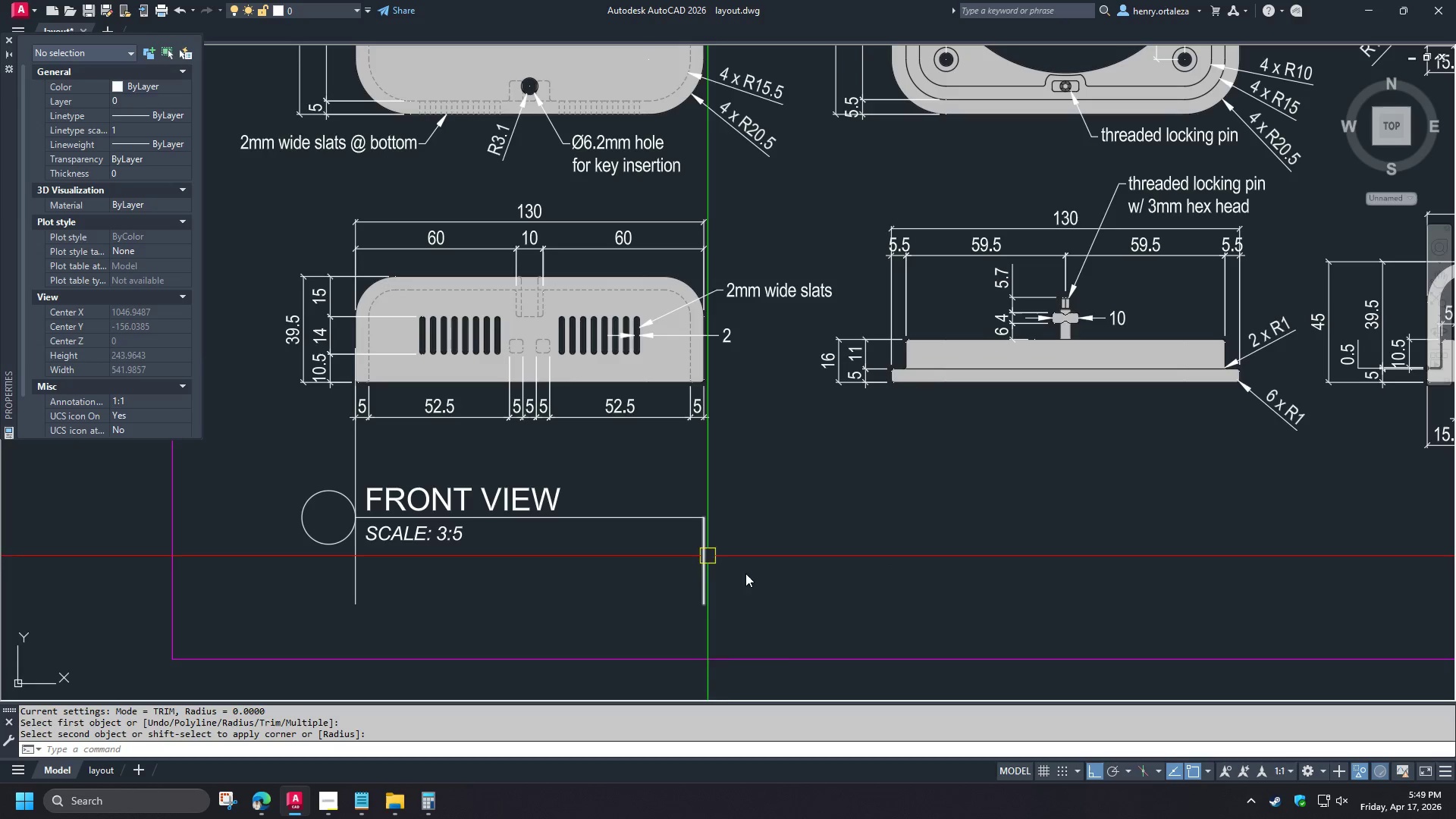 
left_click_drag(start_coordinate=[786, 587], to_coordinate=[770, 588])
 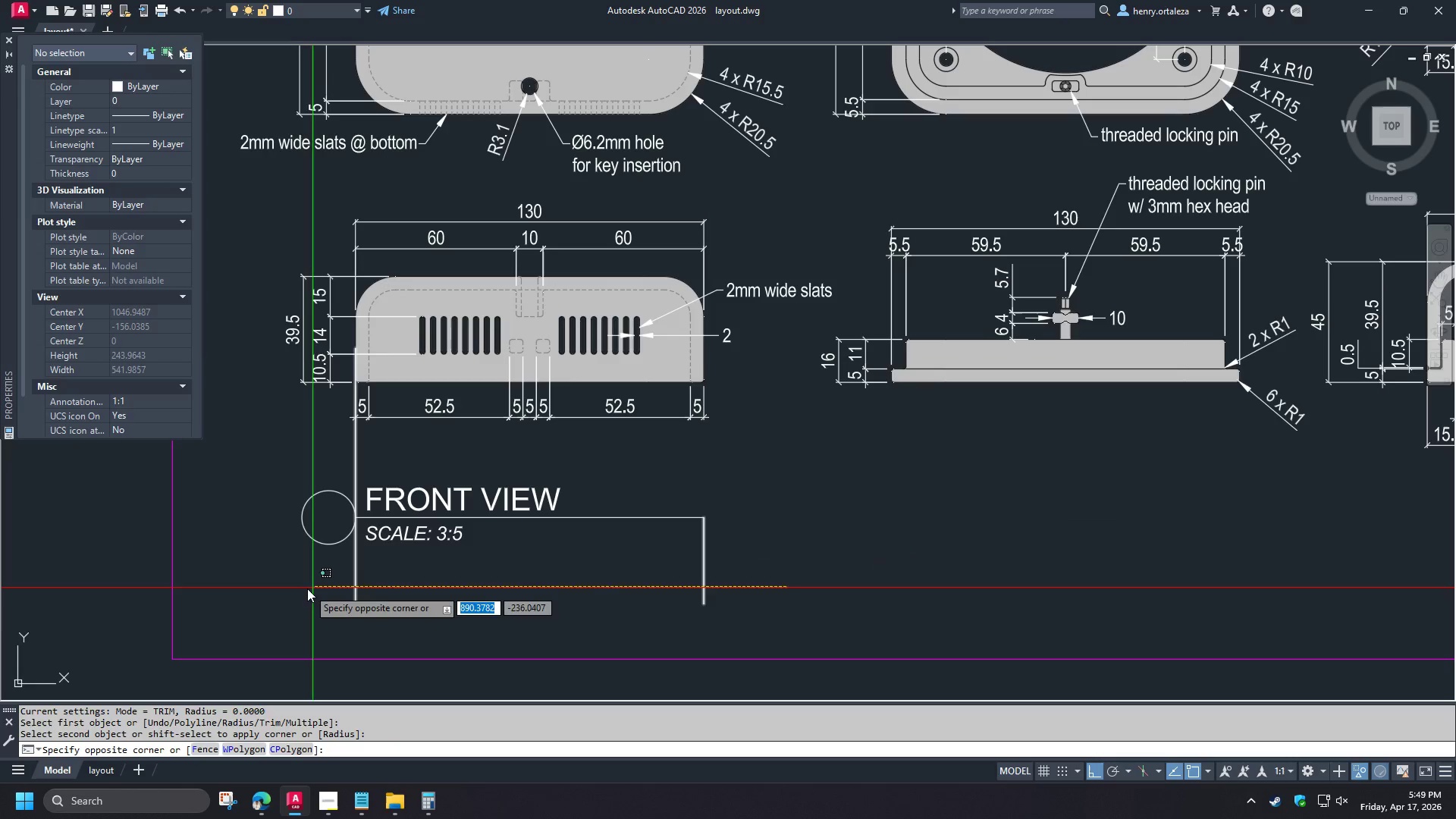 
triple_click([306, 588])
 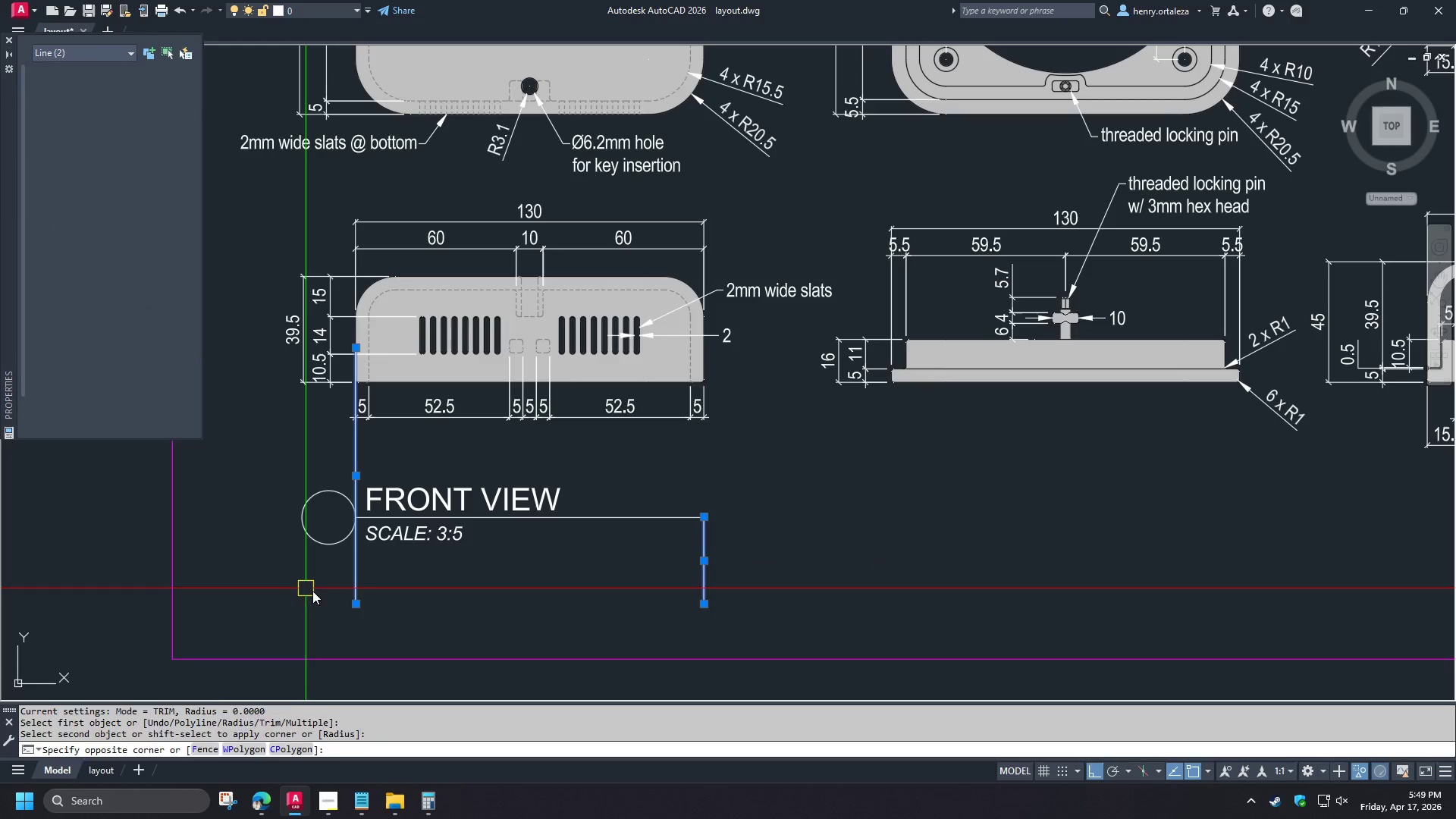 
key(E)
 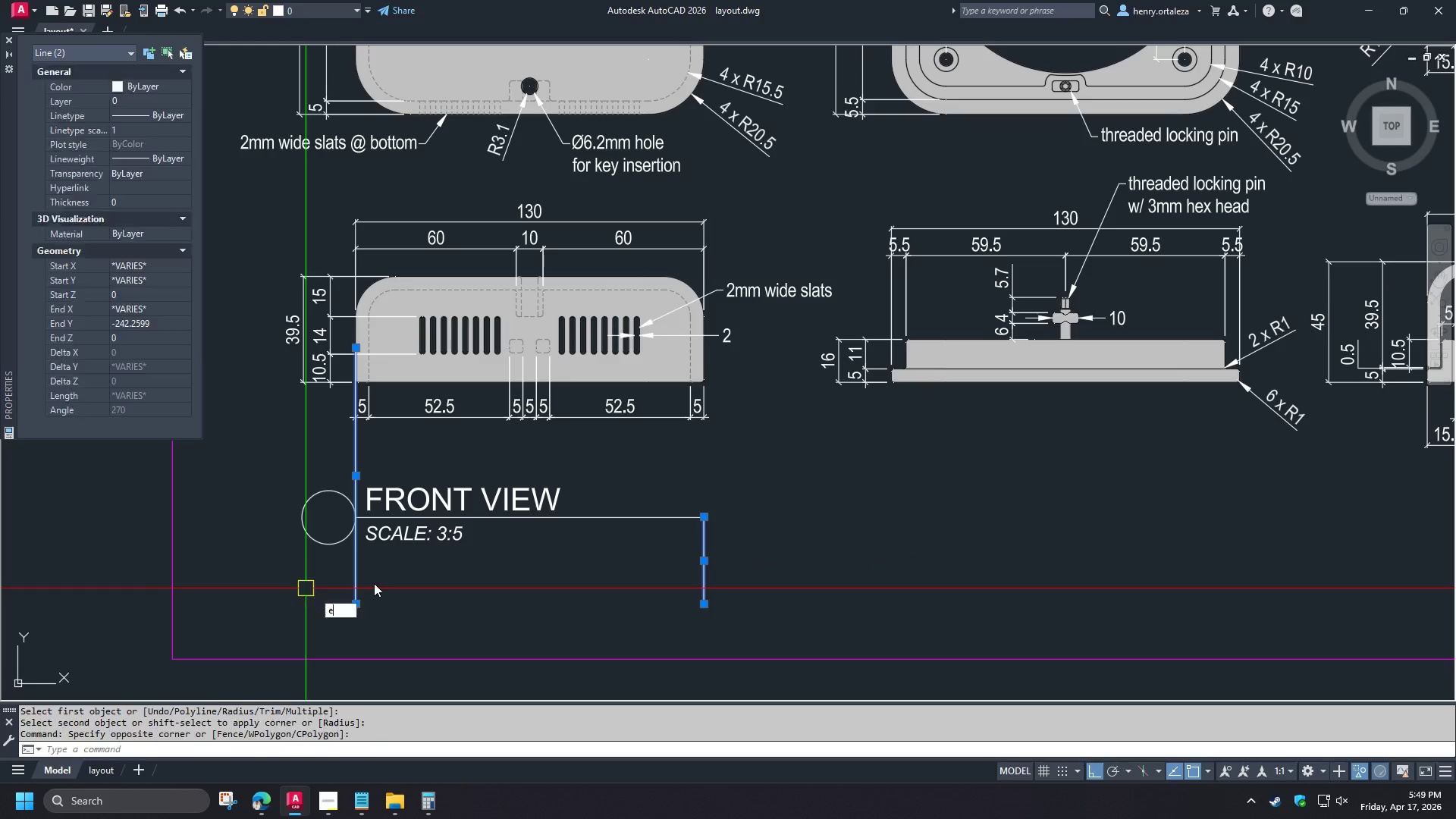 
key(Space)
 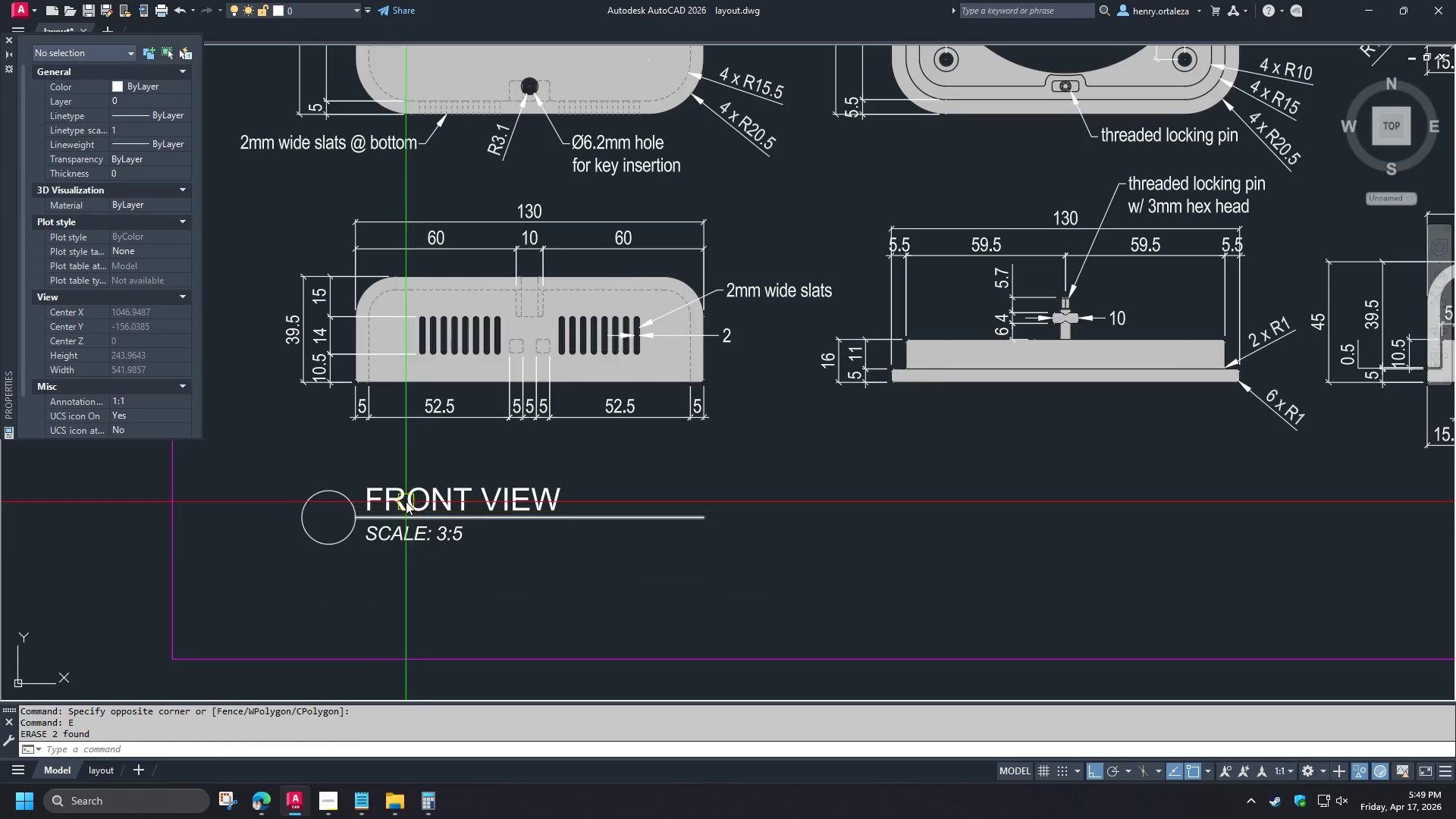 
double_click([406, 501])
 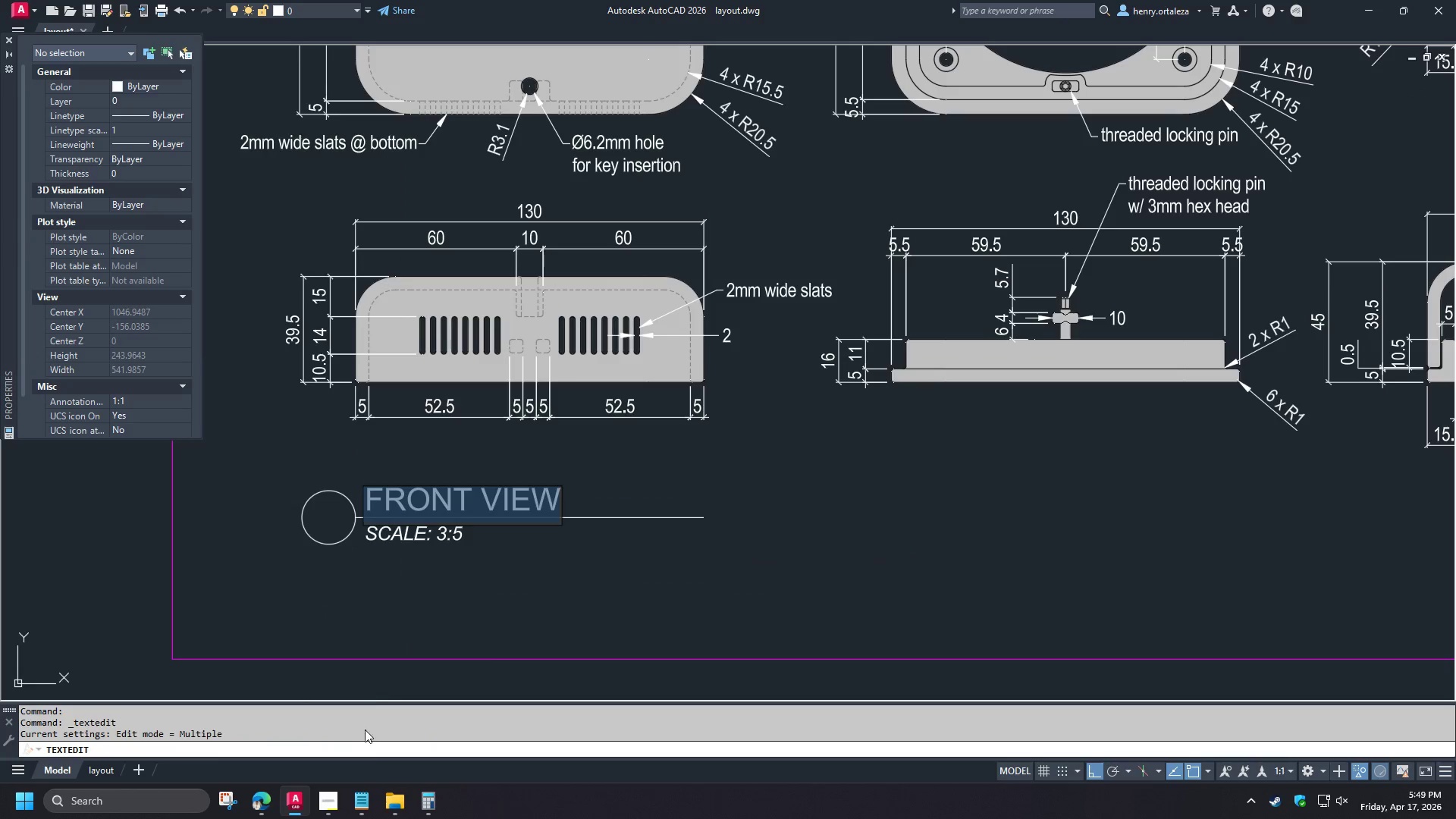 
left_click([332, 801])